 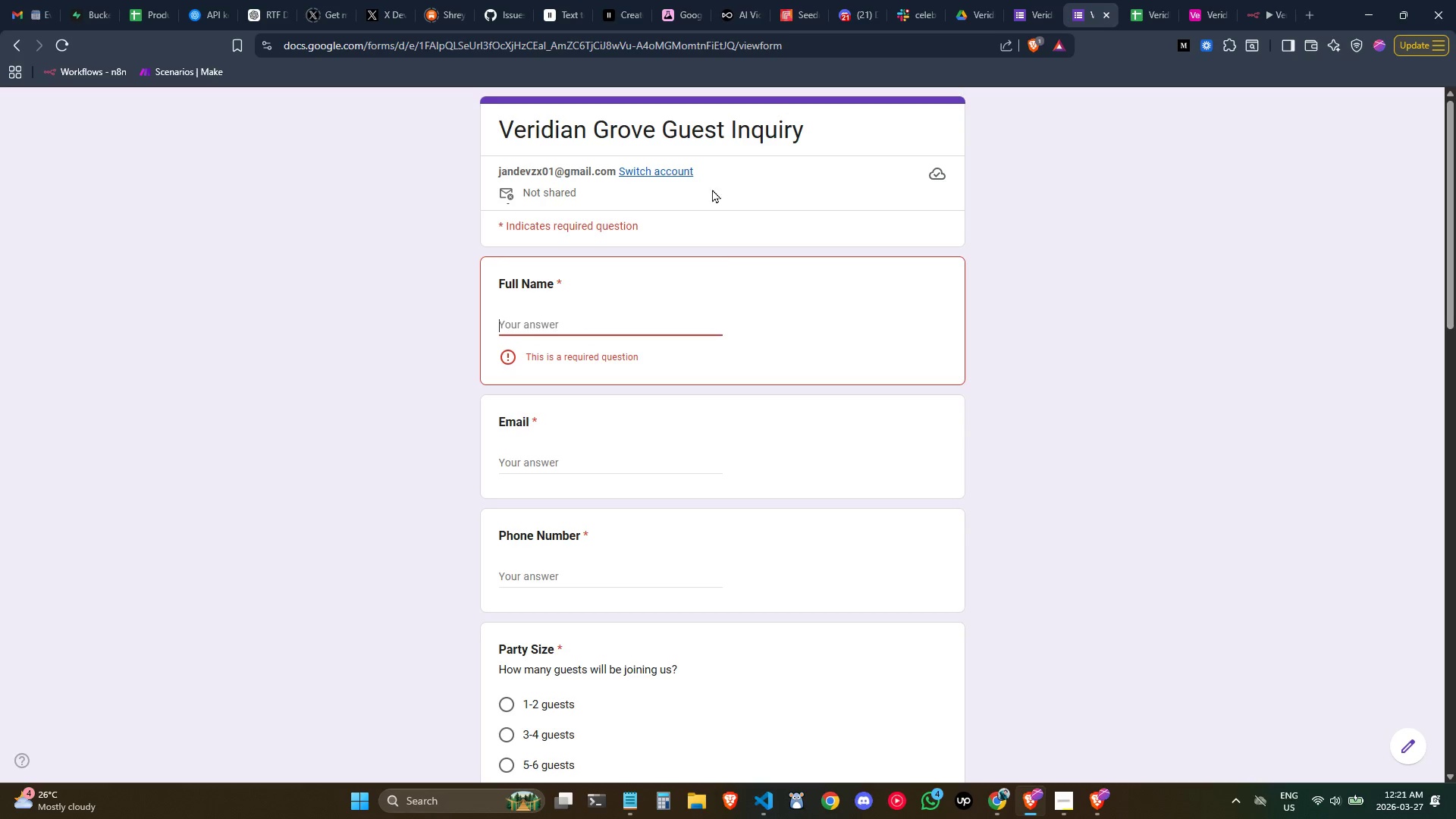 
left_click([1279, 0])
 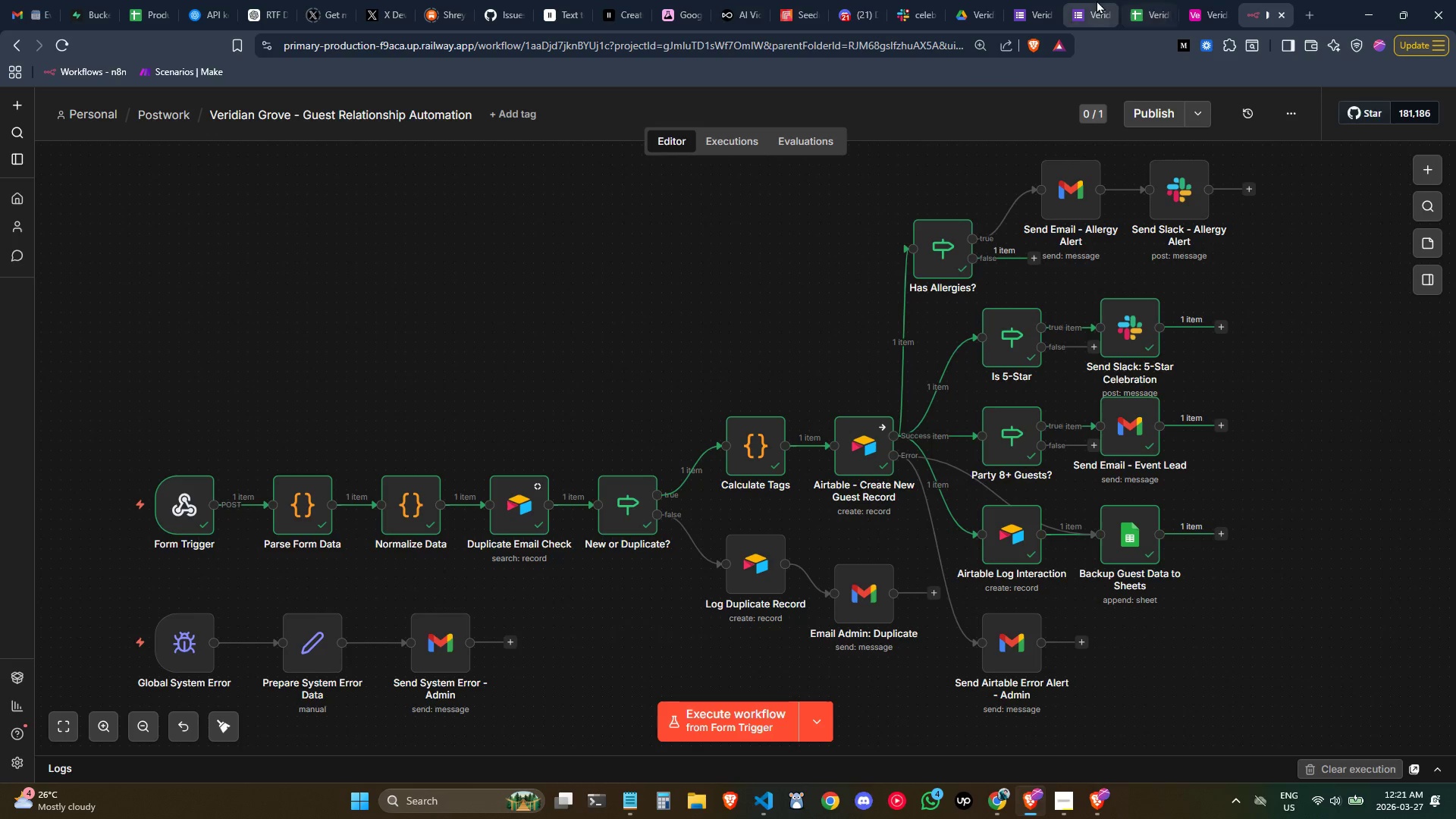 
mouse_move([1094, 17])
 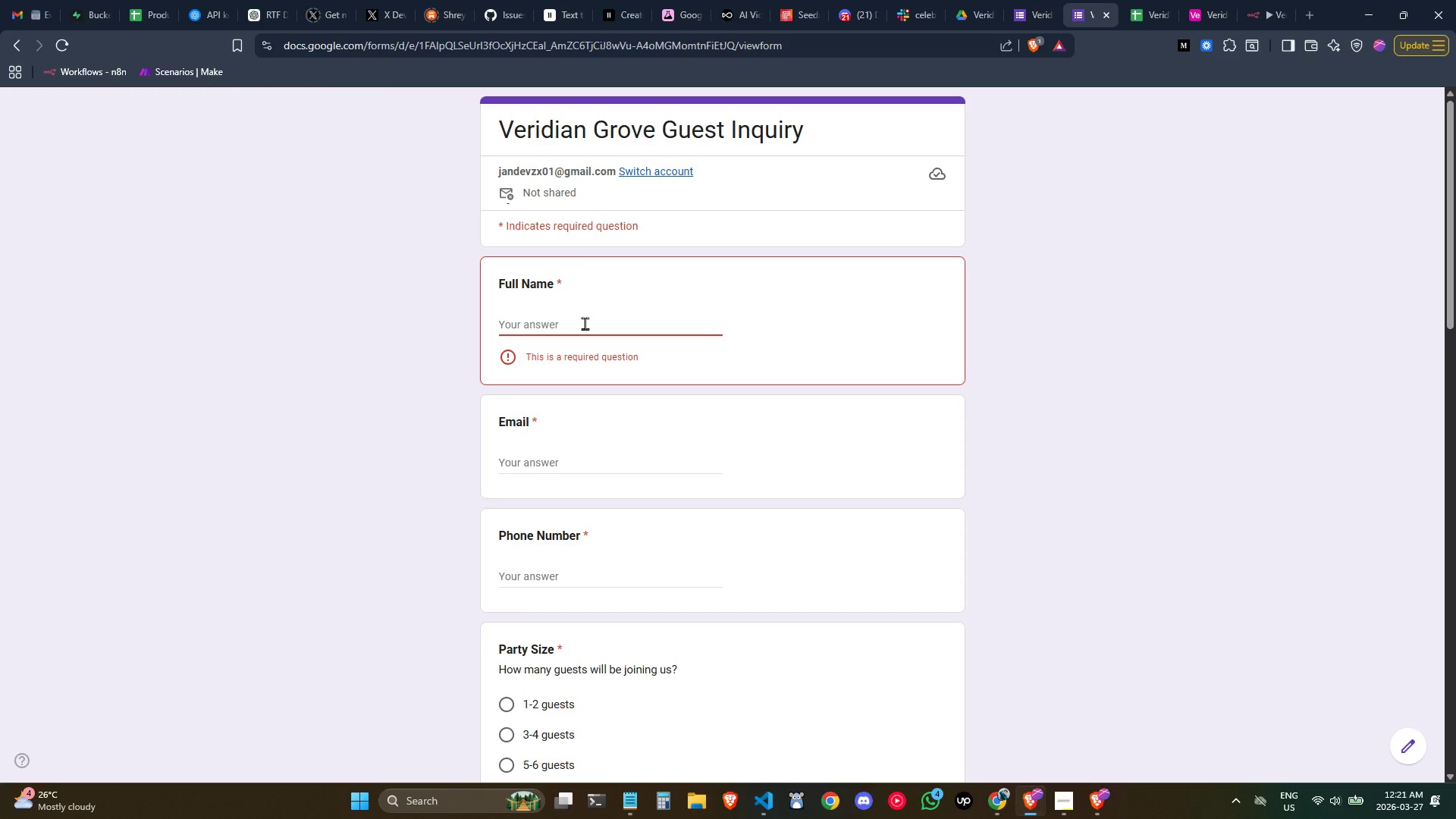 
left_click([584, 324])
 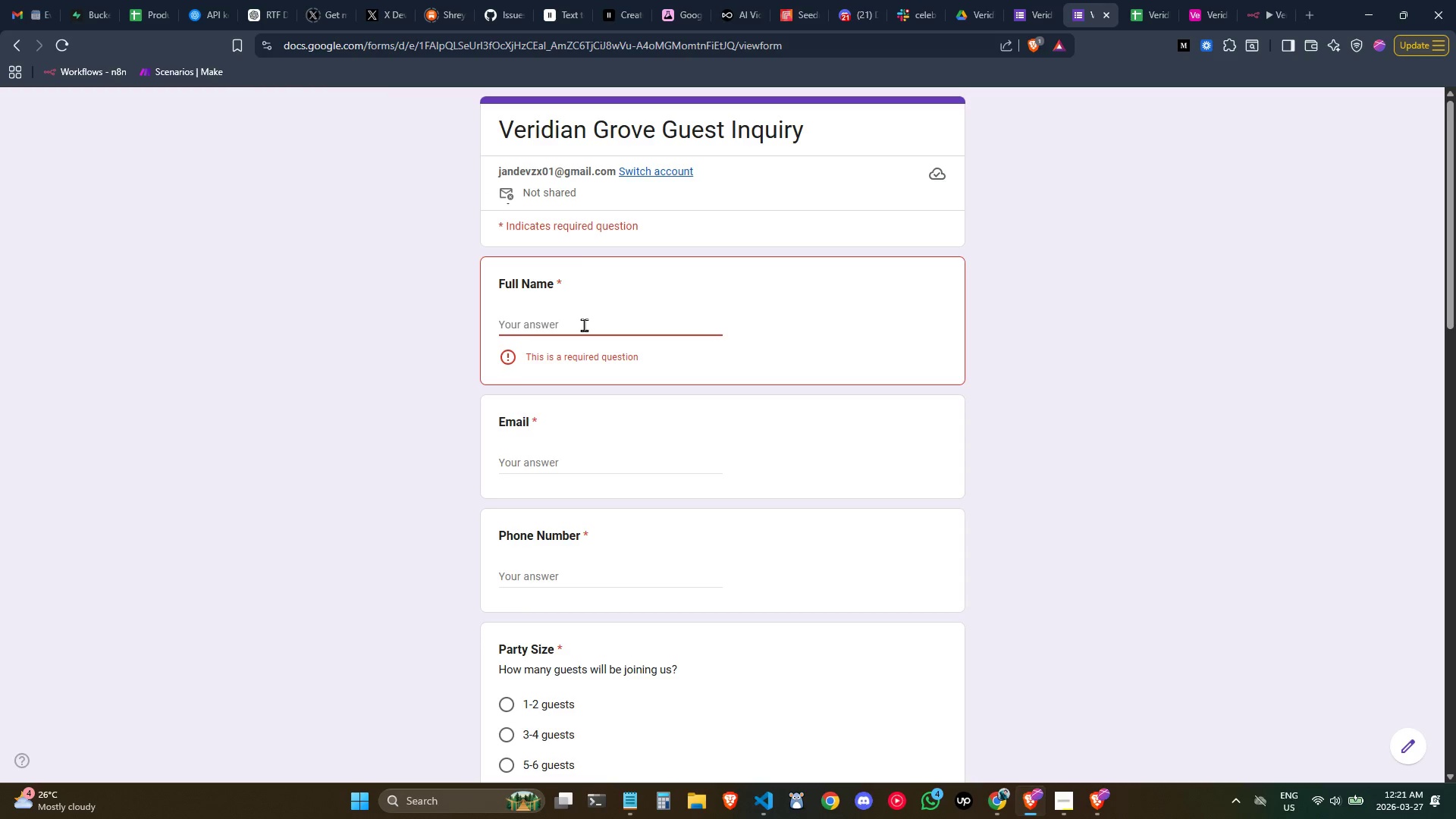 
type(Marcus C)
key(Backspace)
key(Backspace)
type( Chen)
 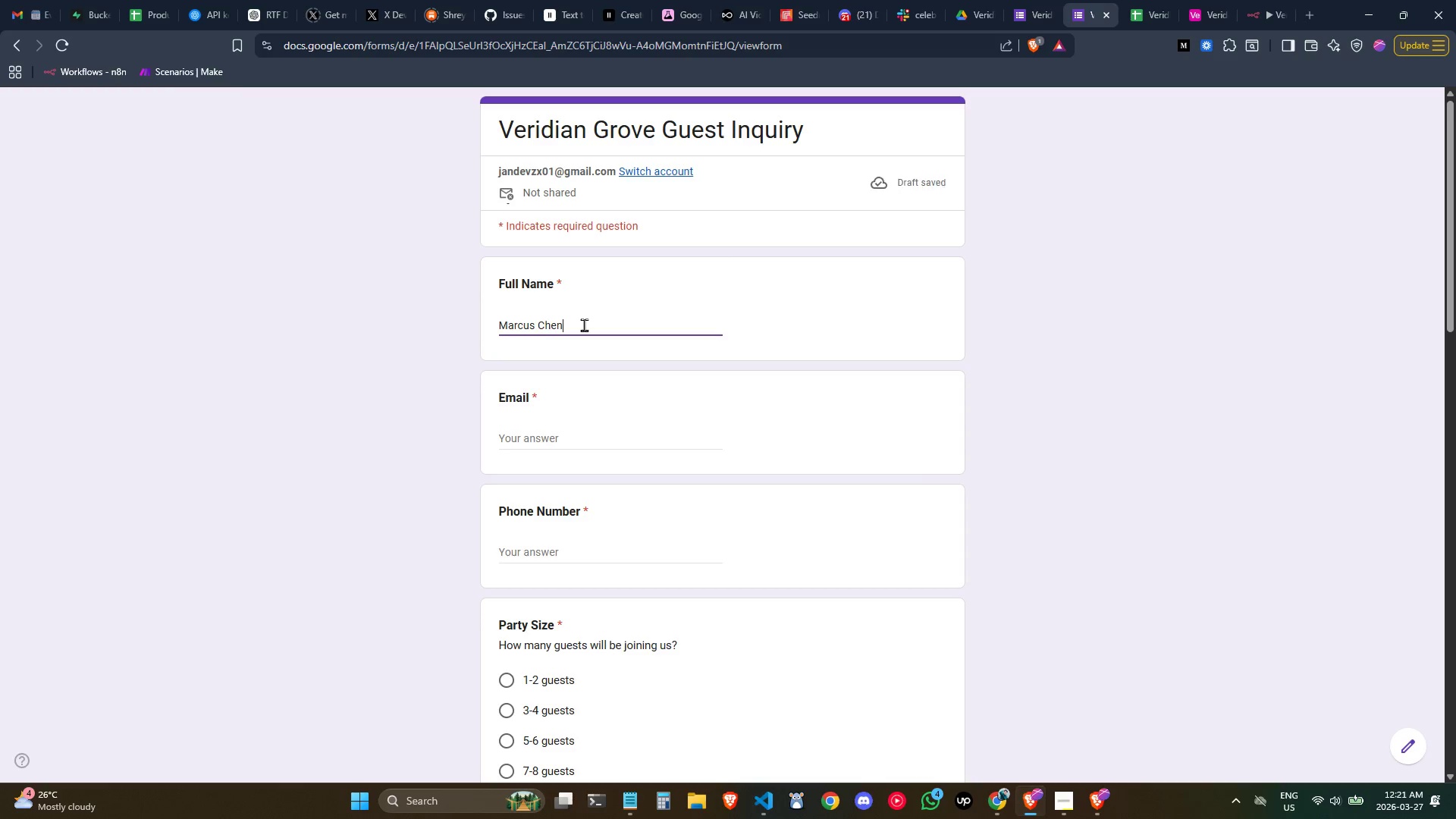 
key(Tab)
type(marcus.chen@test.com)
key(Tab)
 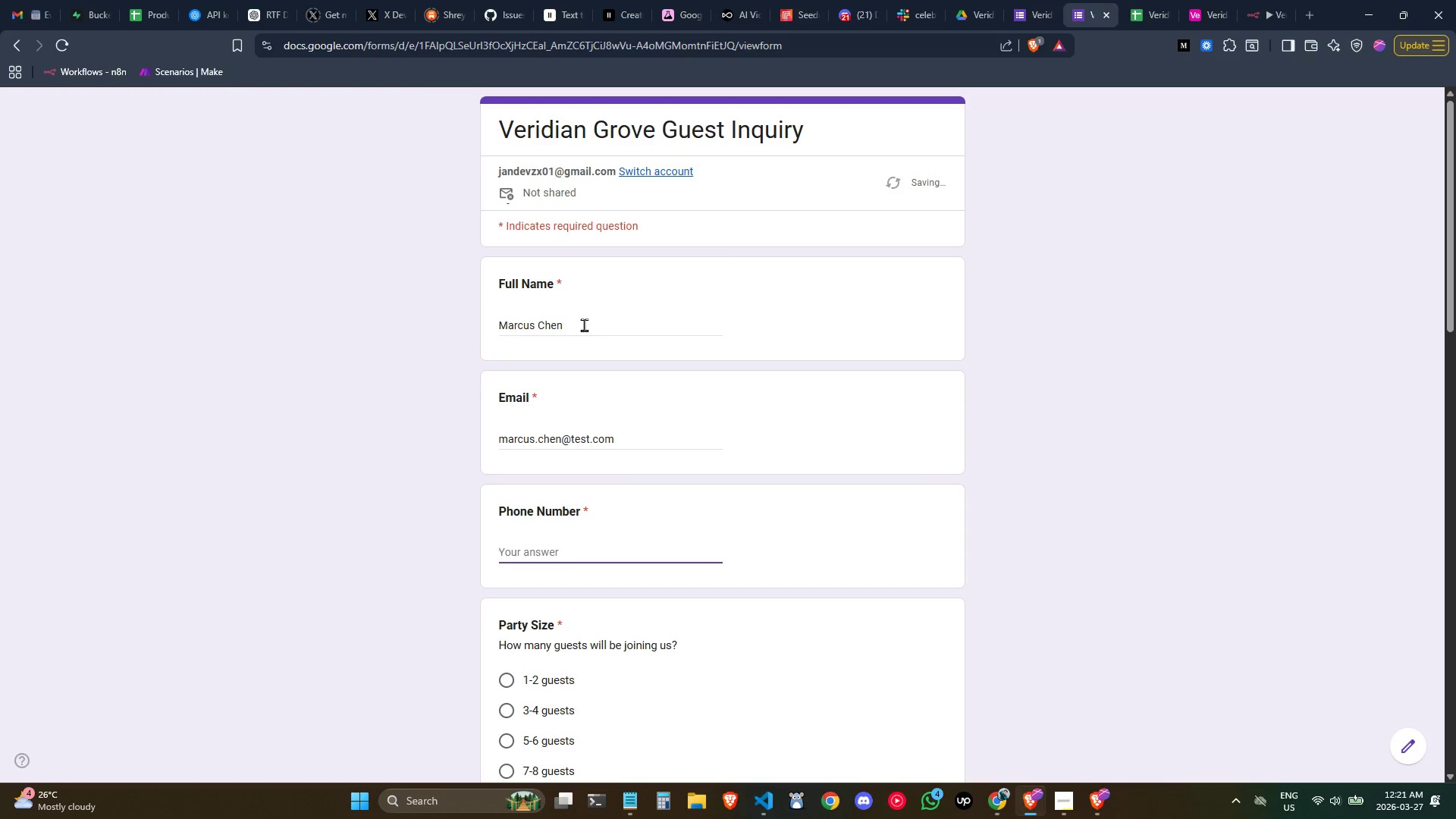 
wait(10.95)
 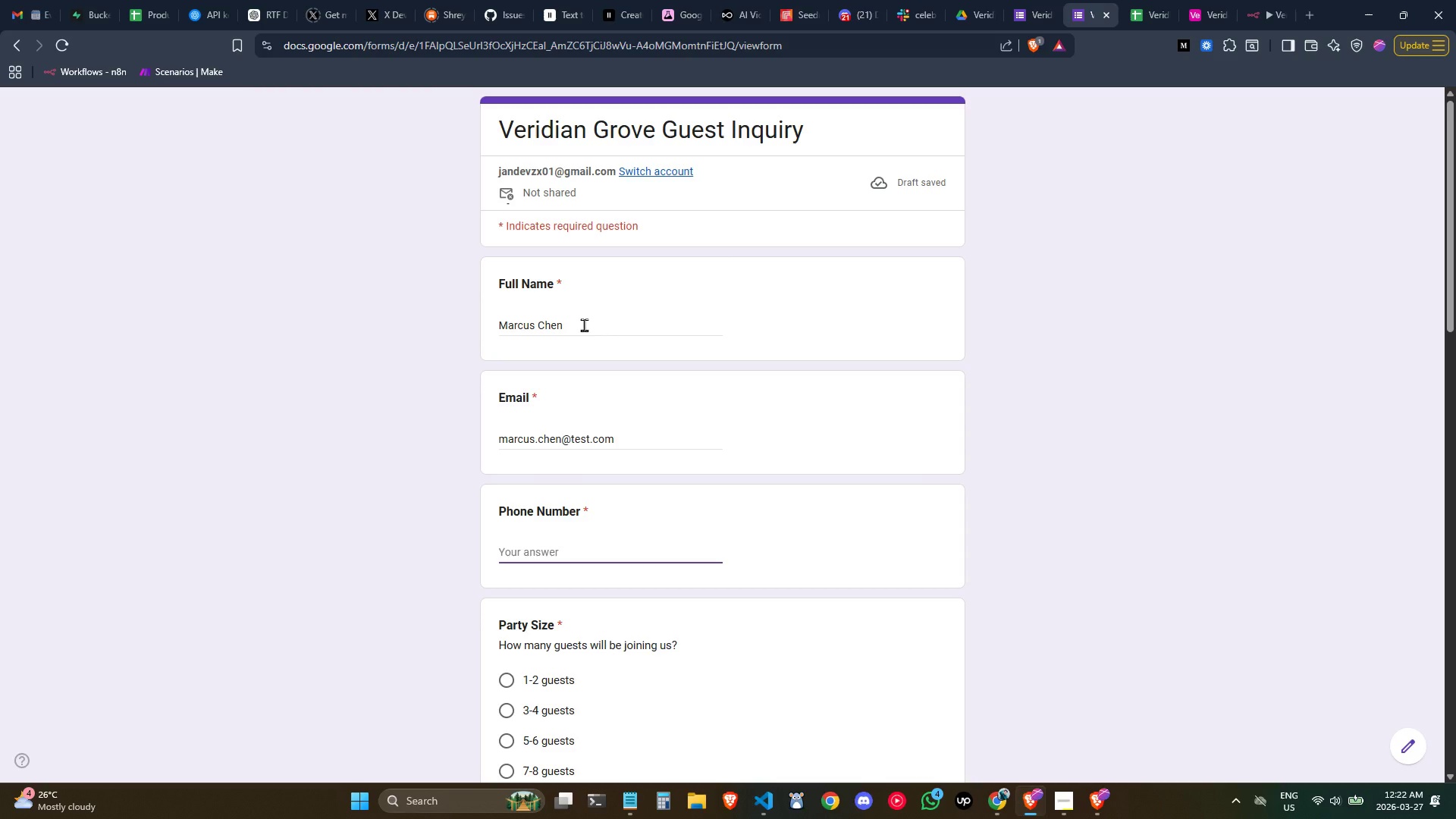 
type(*555)
key(Backspace)
key(Backspace)
key(Backspace)
key(Backspace)
type(*)
key(Backspace)
type((555) )
 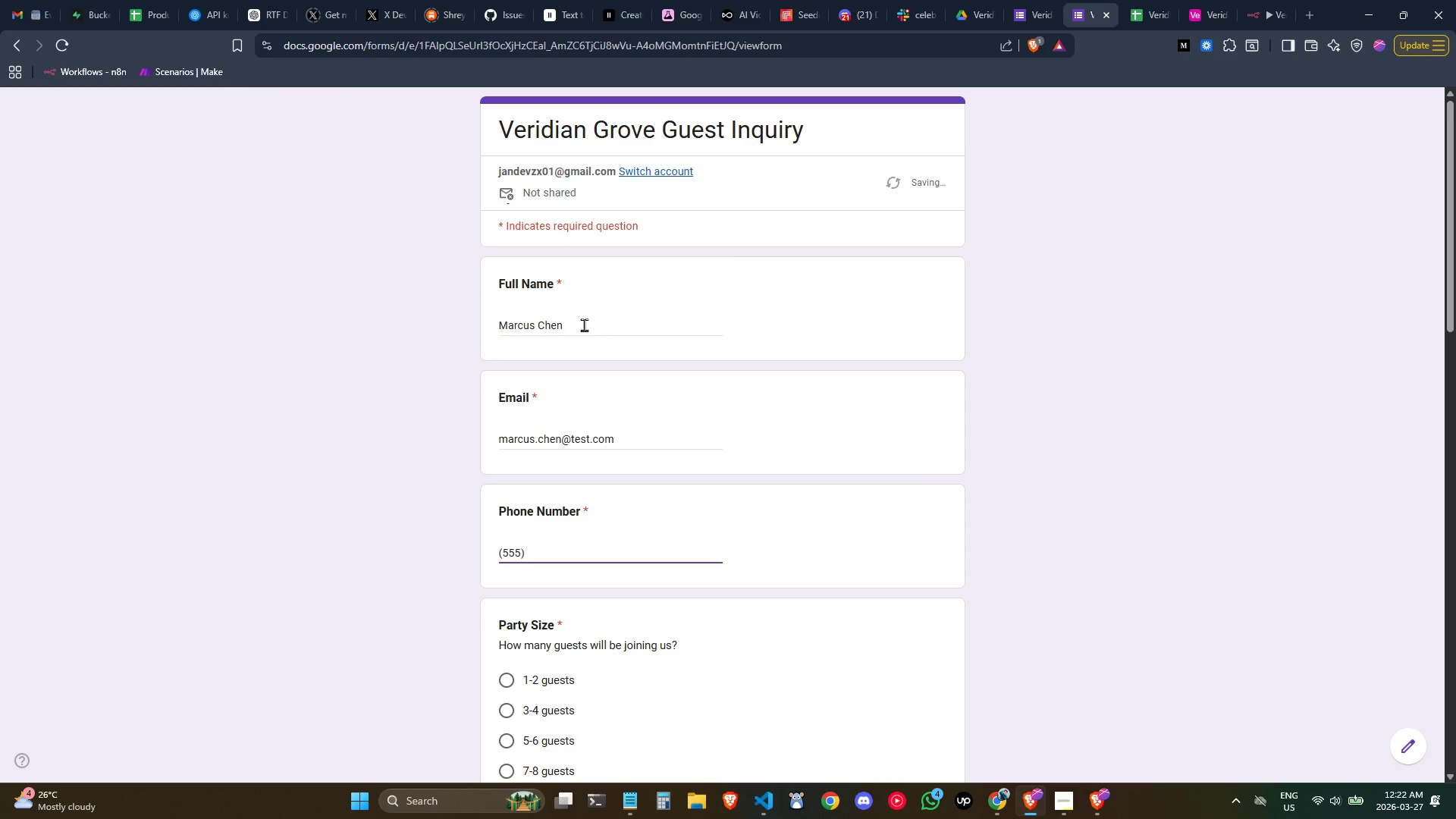 
type(000-1113)
 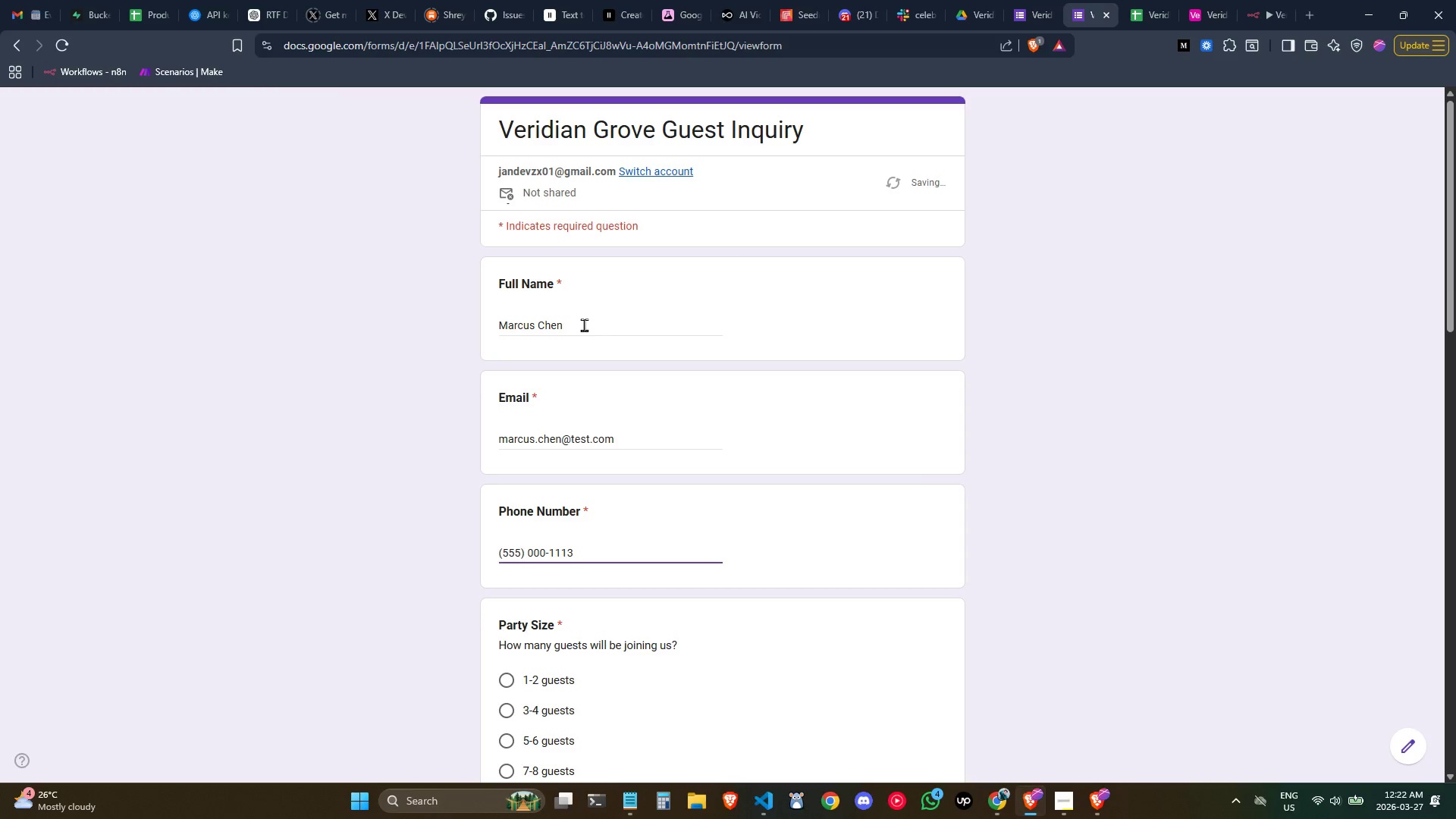 
scroll: coordinate [550, 352], scroll_direction: down, amount: 2.0
 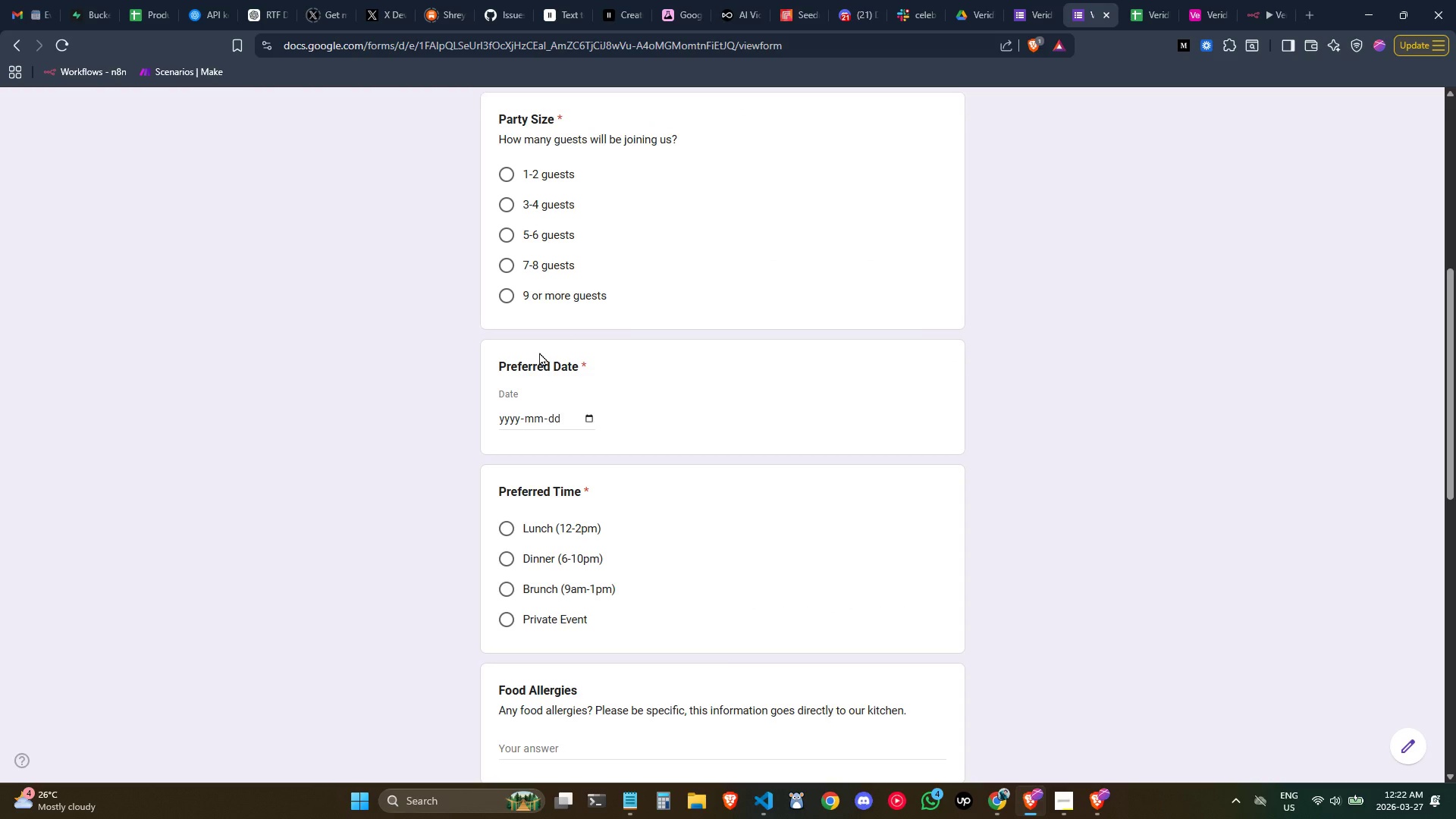 
scroll: coordinate [539, 352], scroll_direction: up, amount: 1.0
 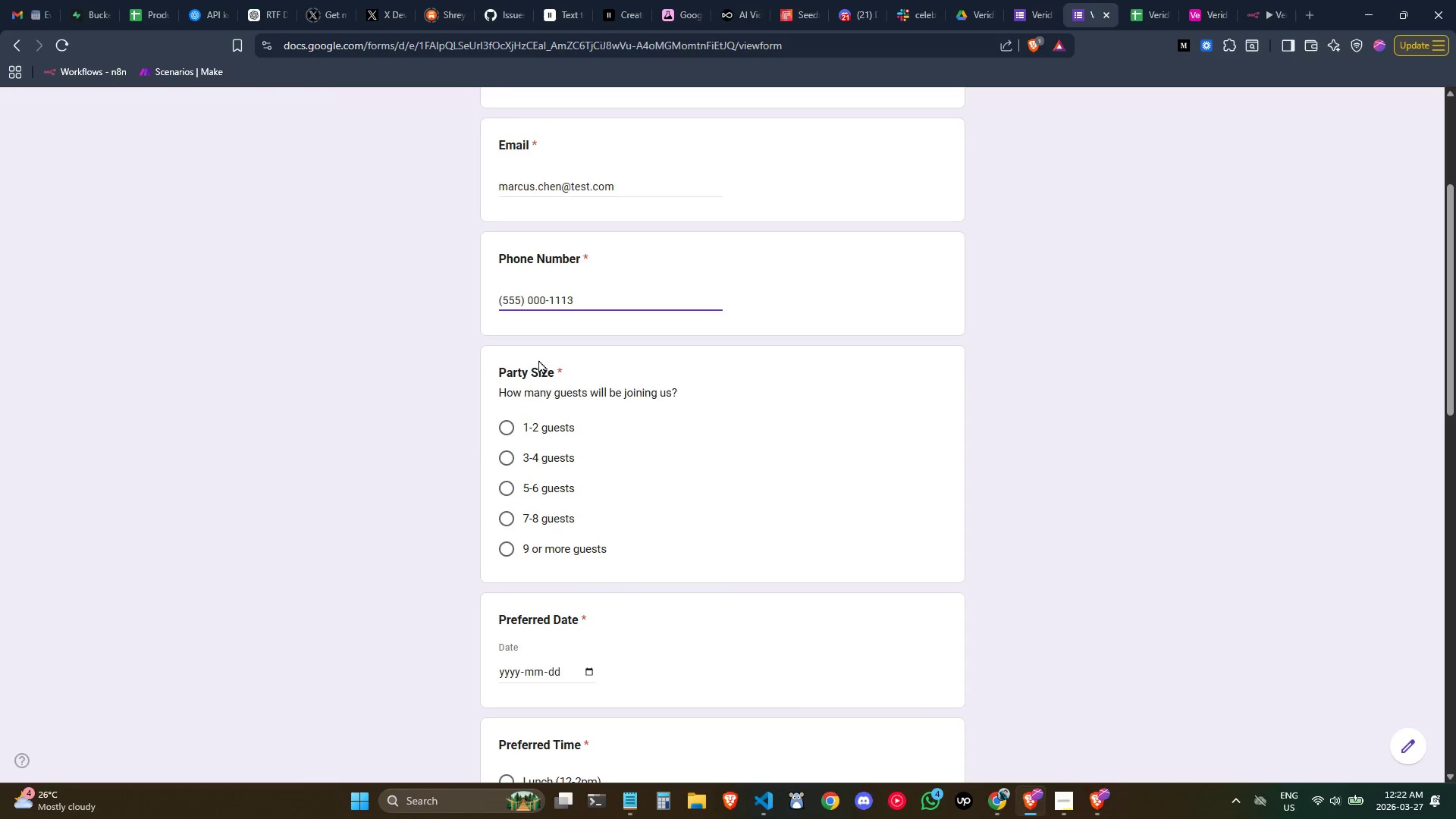 
wait(10.82)
 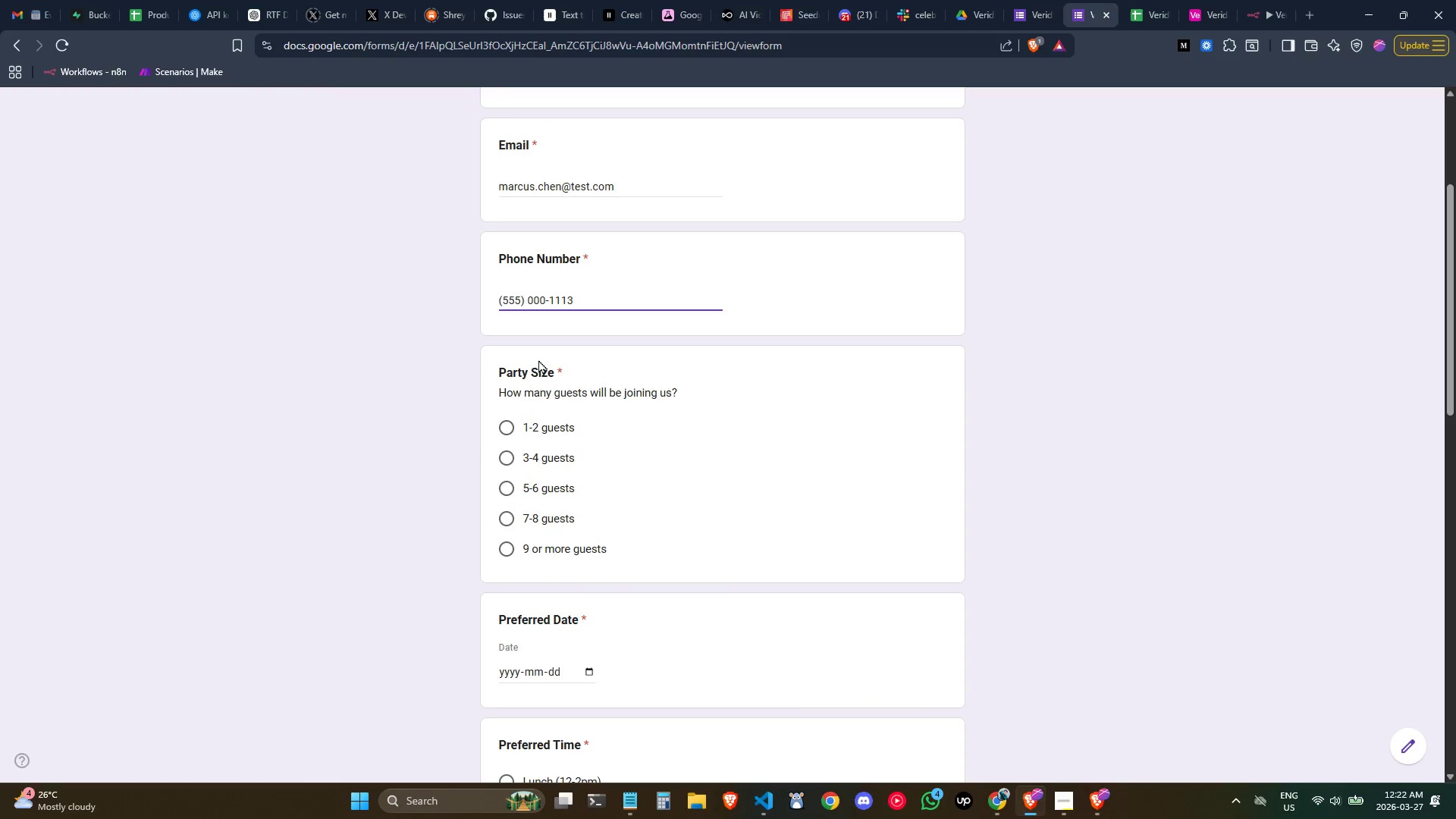 
left_click([529, 426])
 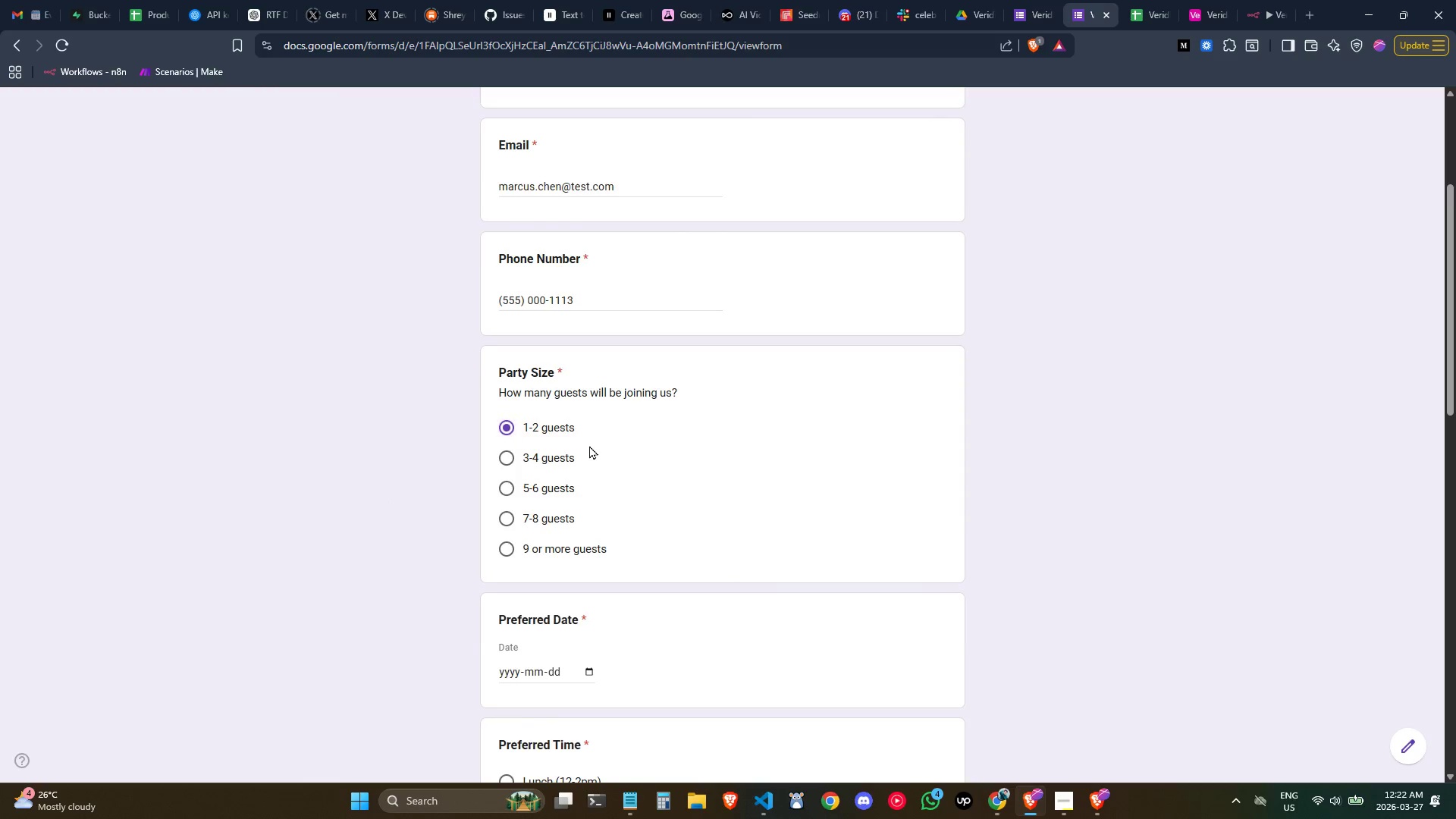 
scroll: coordinate [589, 445], scroll_direction: down, amount: 1.0
 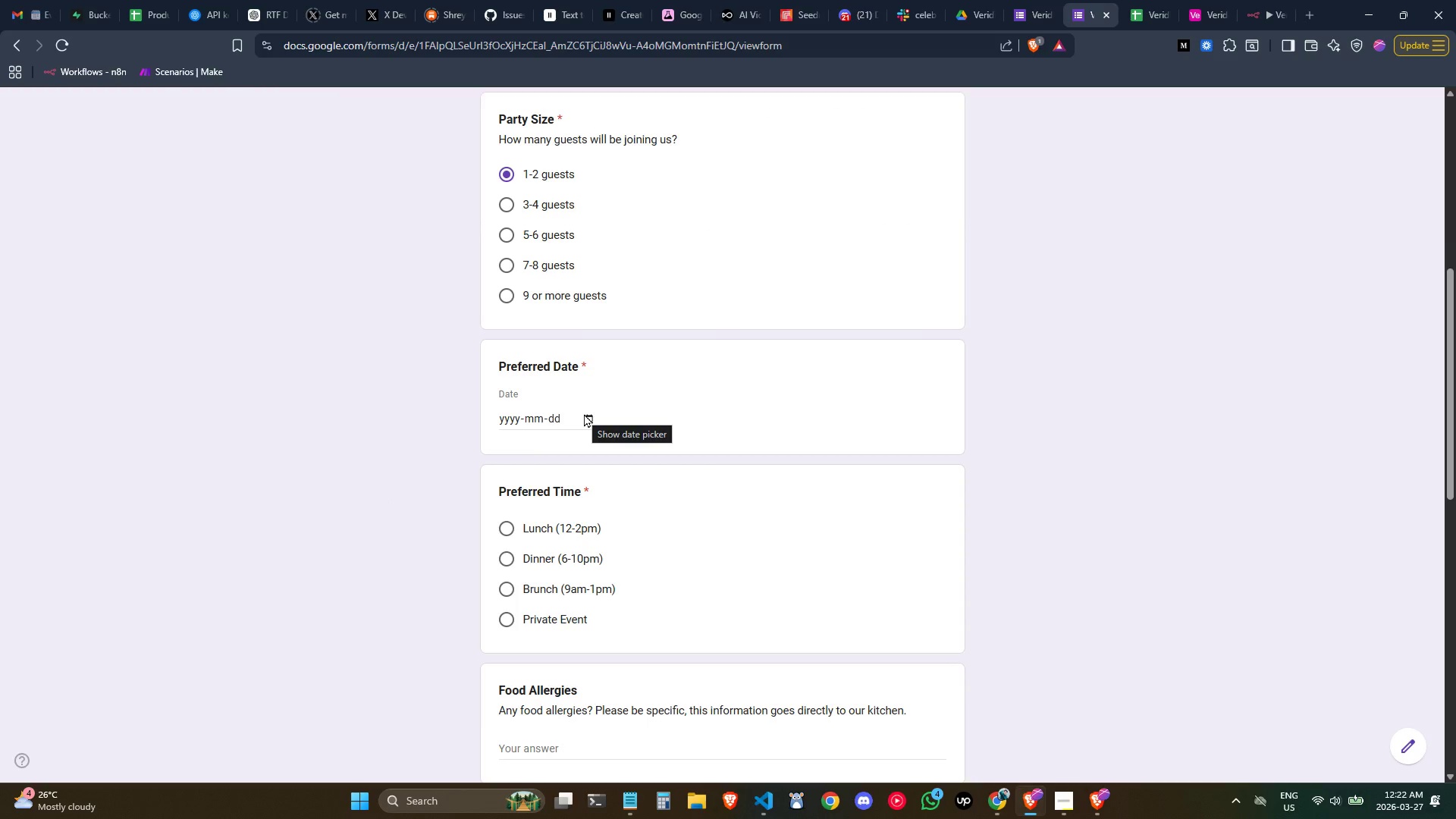 
left_click([584, 413])
 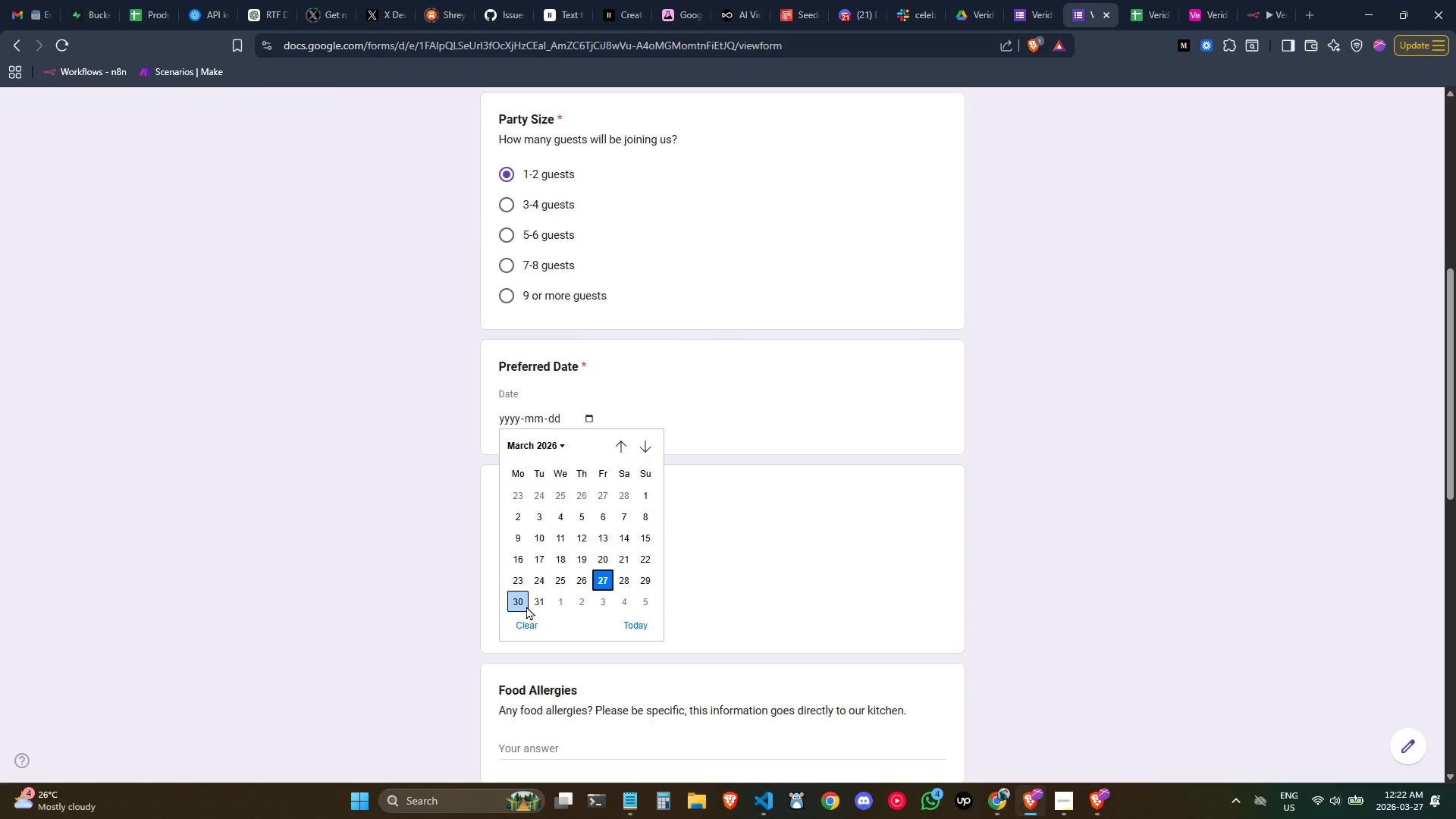 
wait(5.7)
 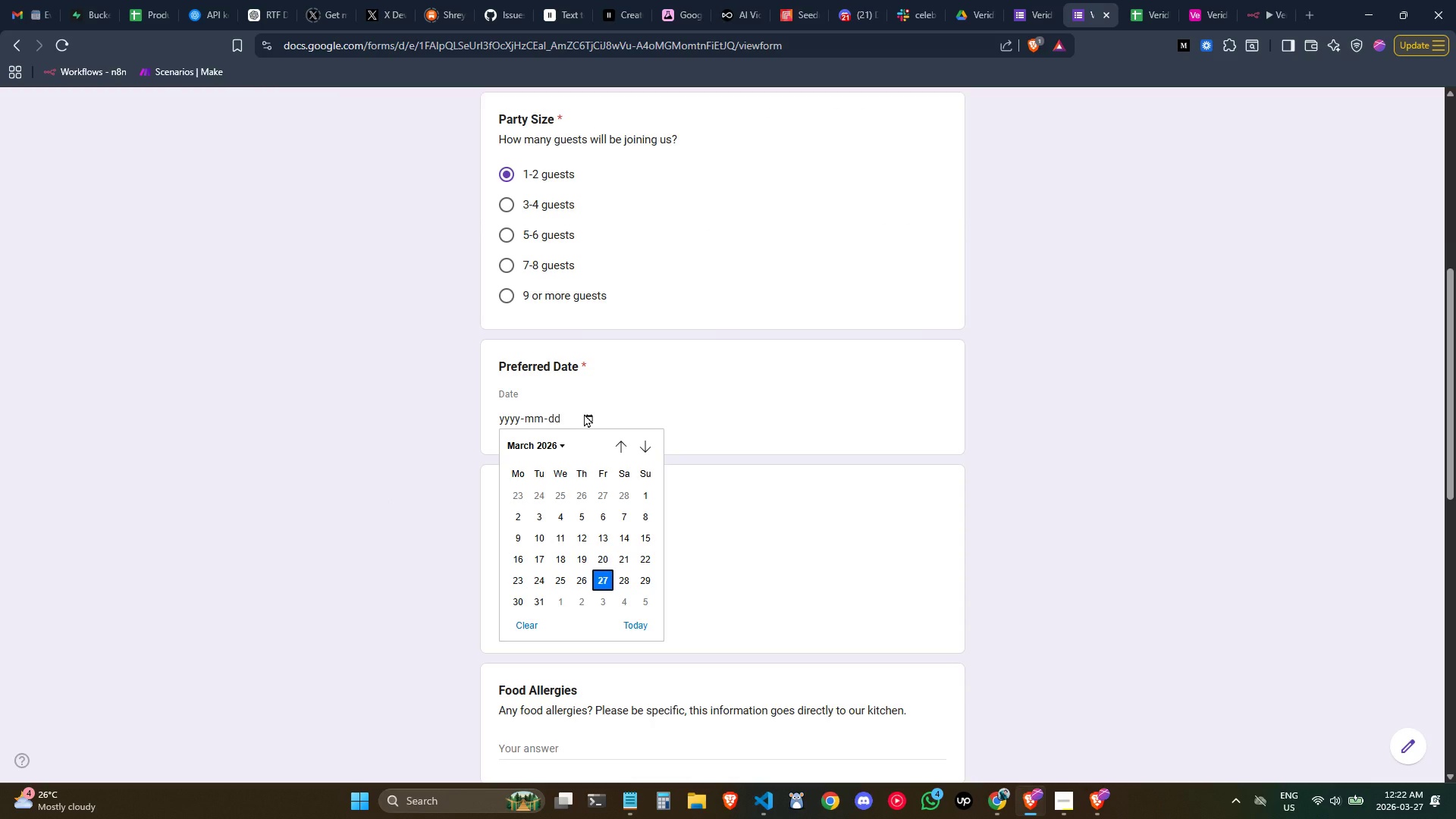 
left_click([521, 601])
 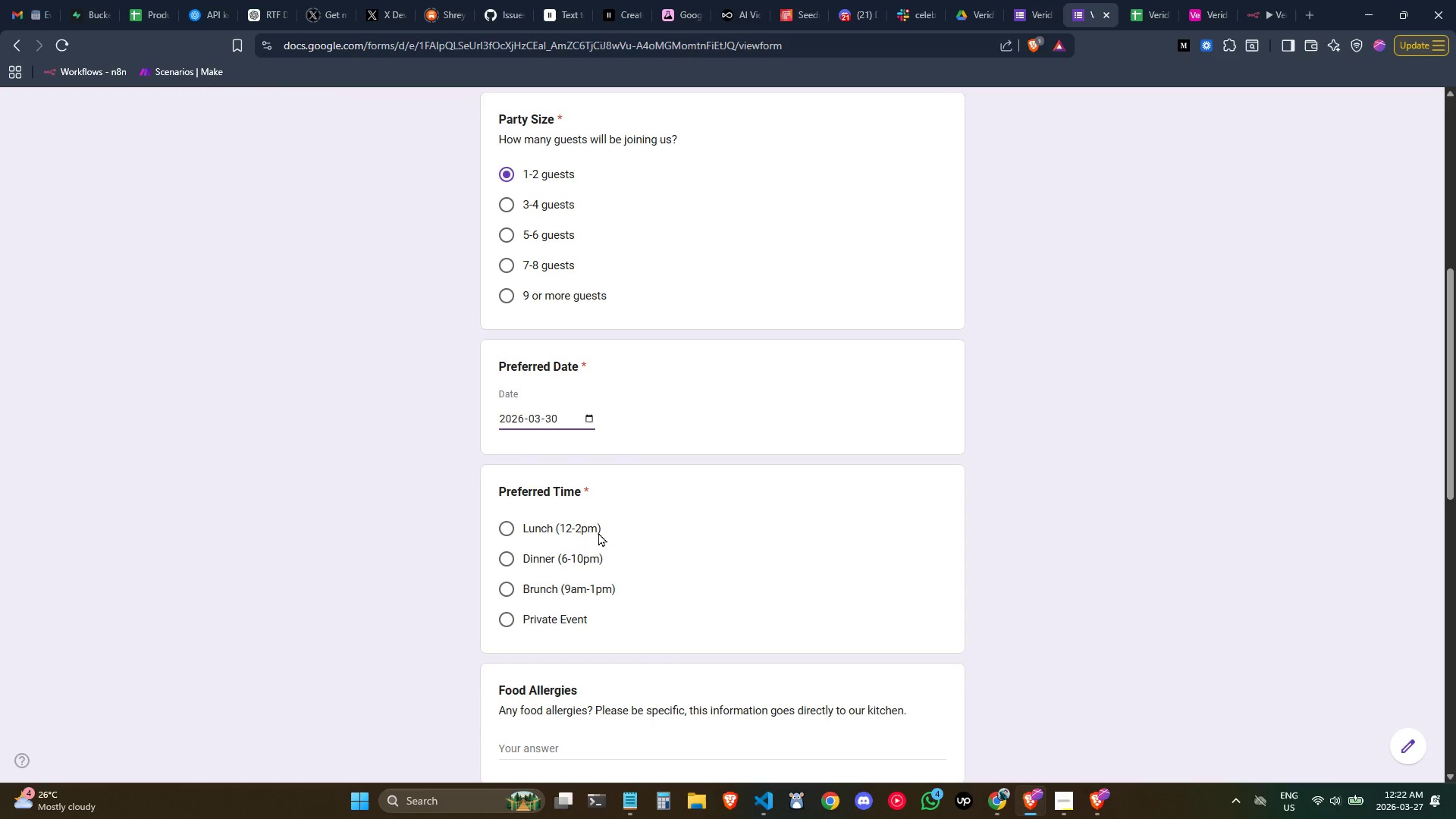 
scroll: coordinate [598, 532], scroll_direction: down, amount: 1.0
 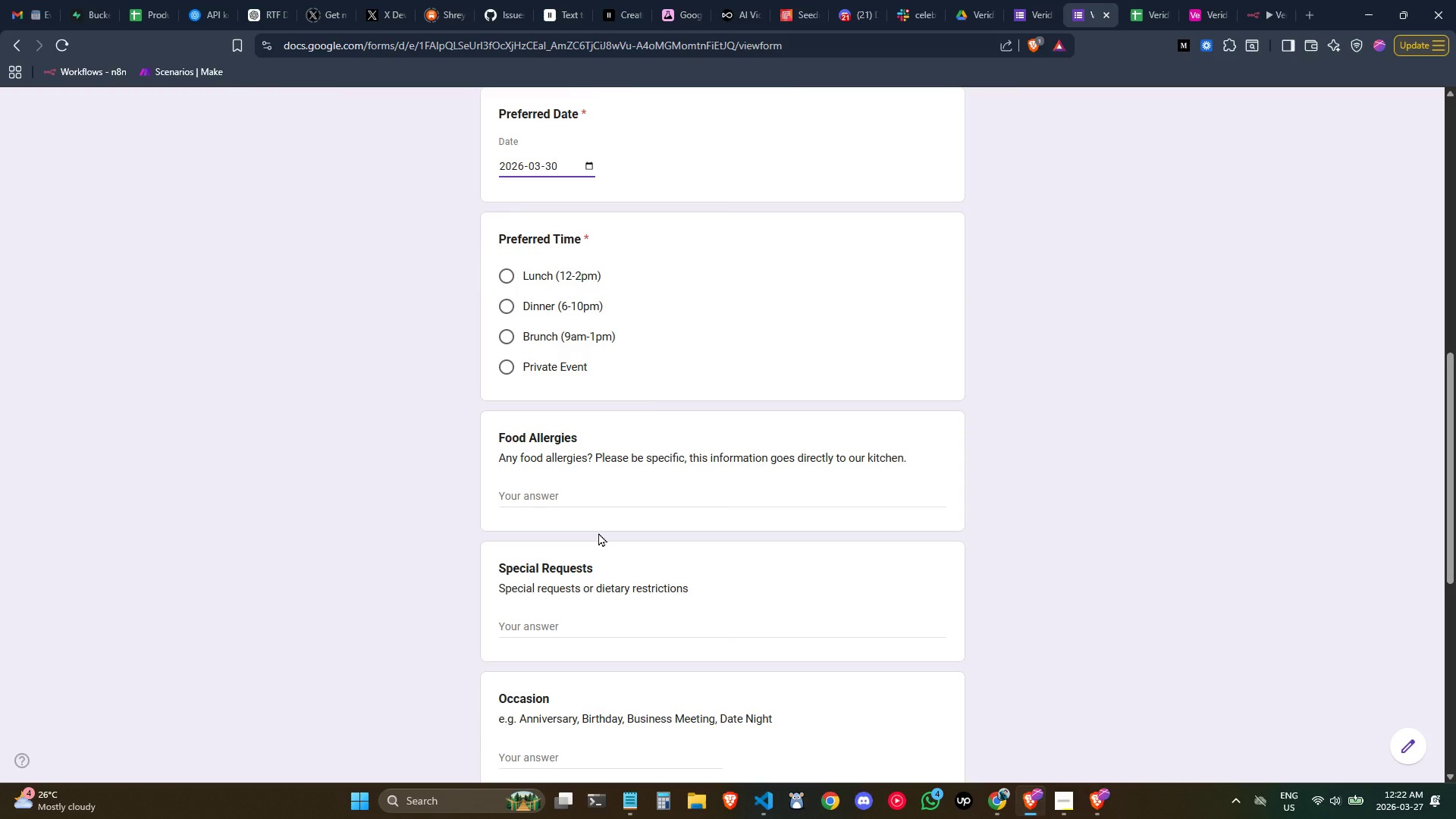 
wait(5.45)
 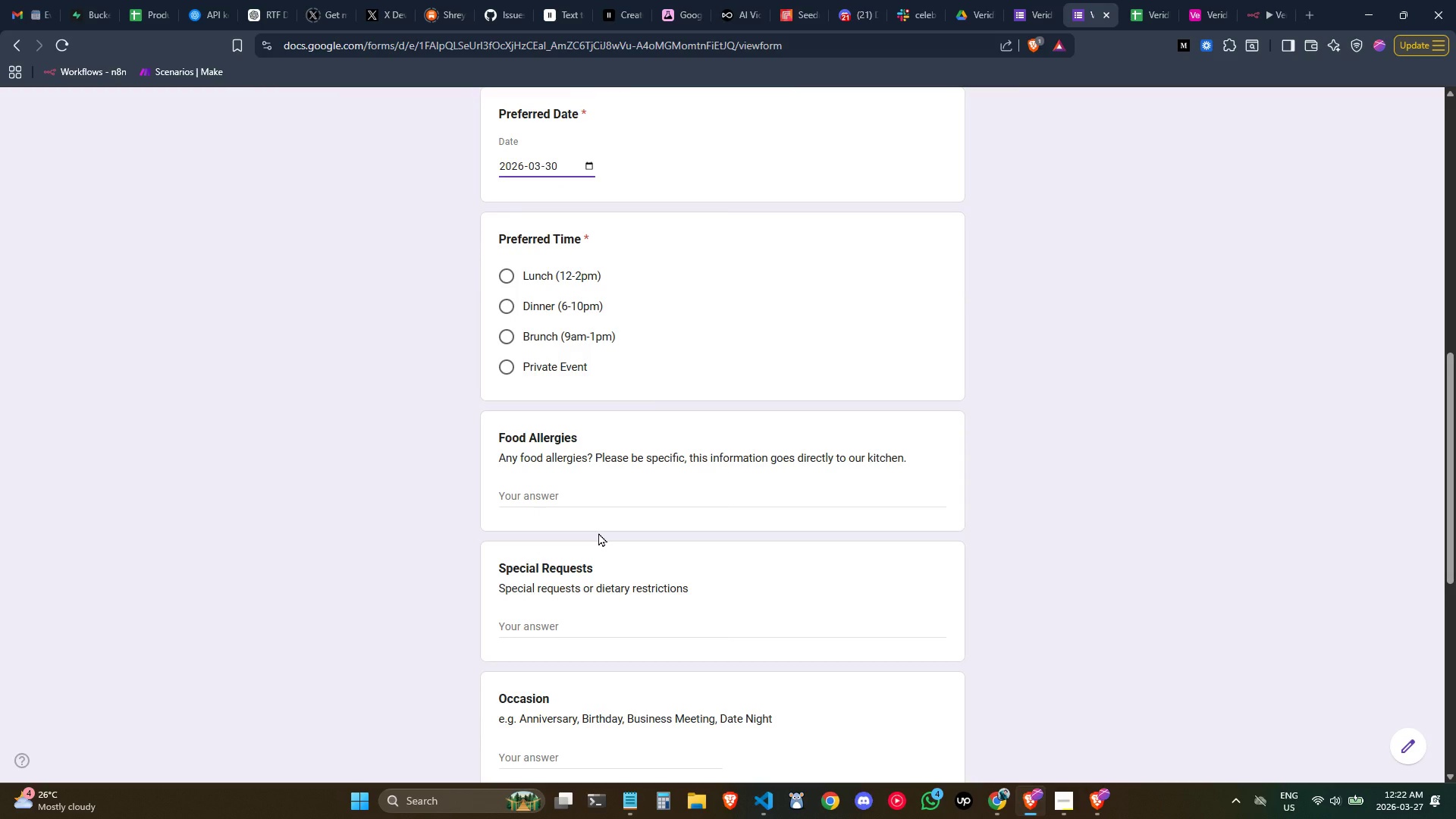 
left_click([556, 494])
 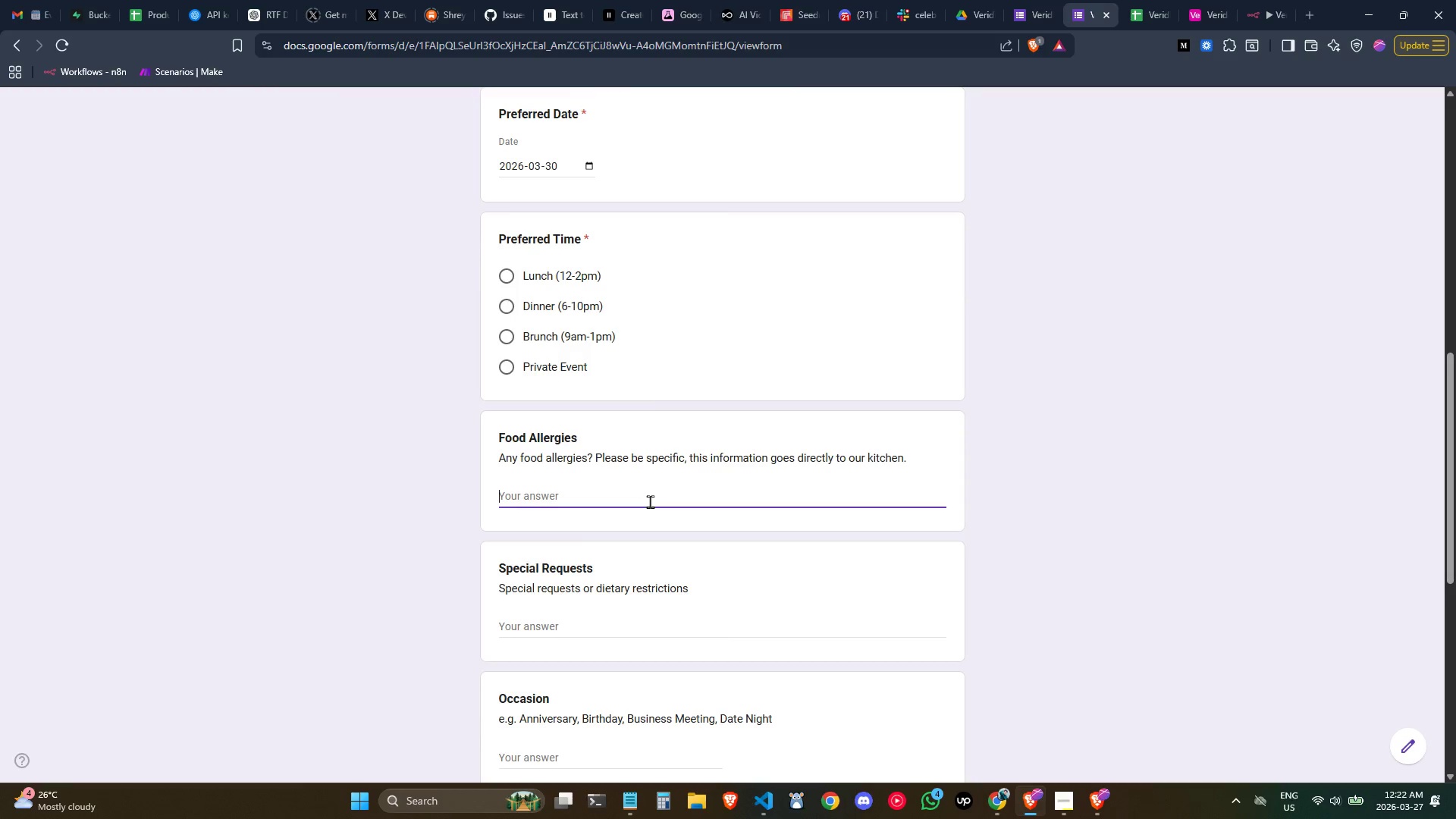 
type(SEVERE SHeL)
key(Backspace)
key(Backspace)
type(ELFISH ALLERGY - ana)
 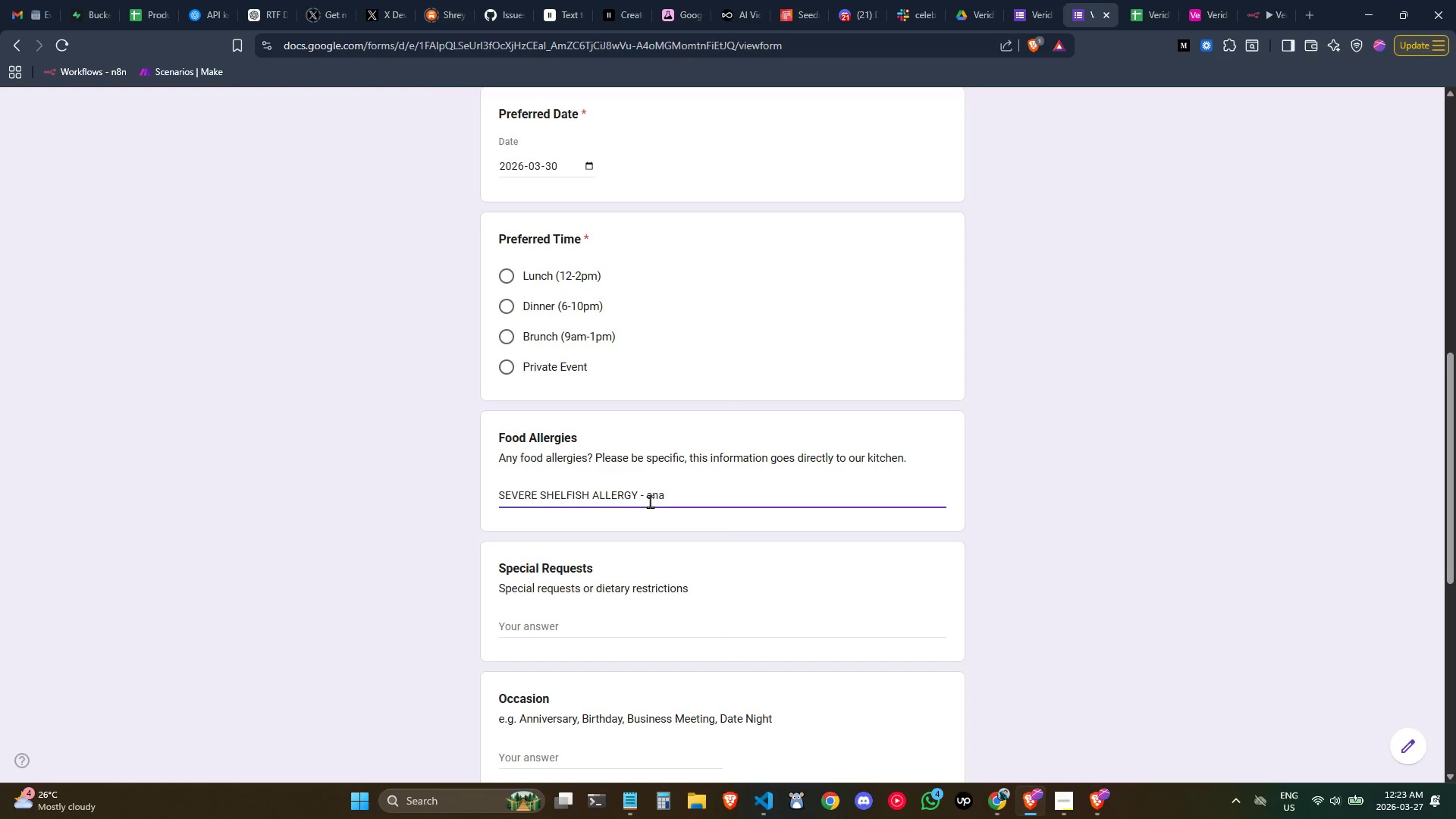 
type(phly)
 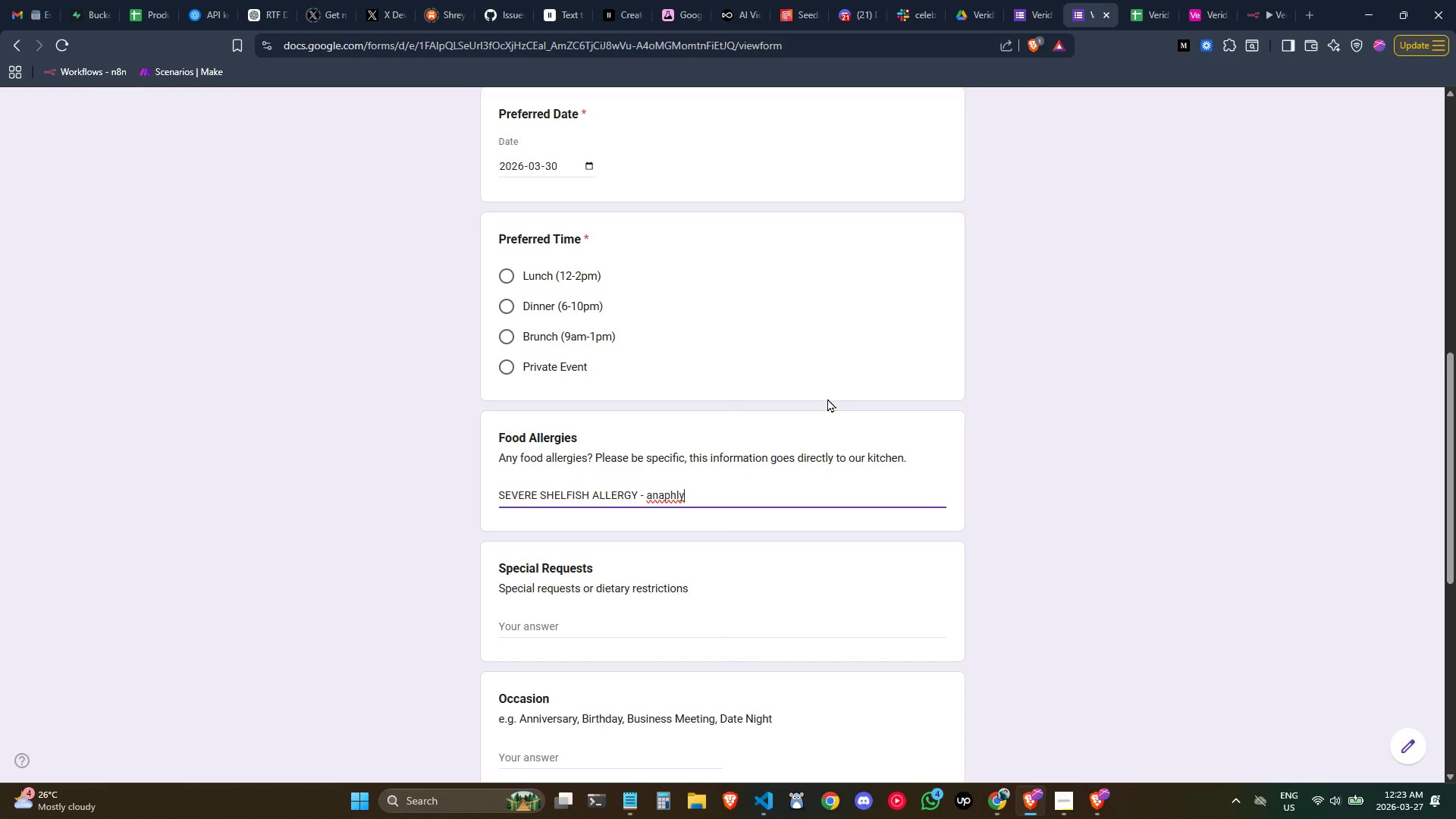 
type(xis risk. Also a)
key(Backspace)
type(all)
 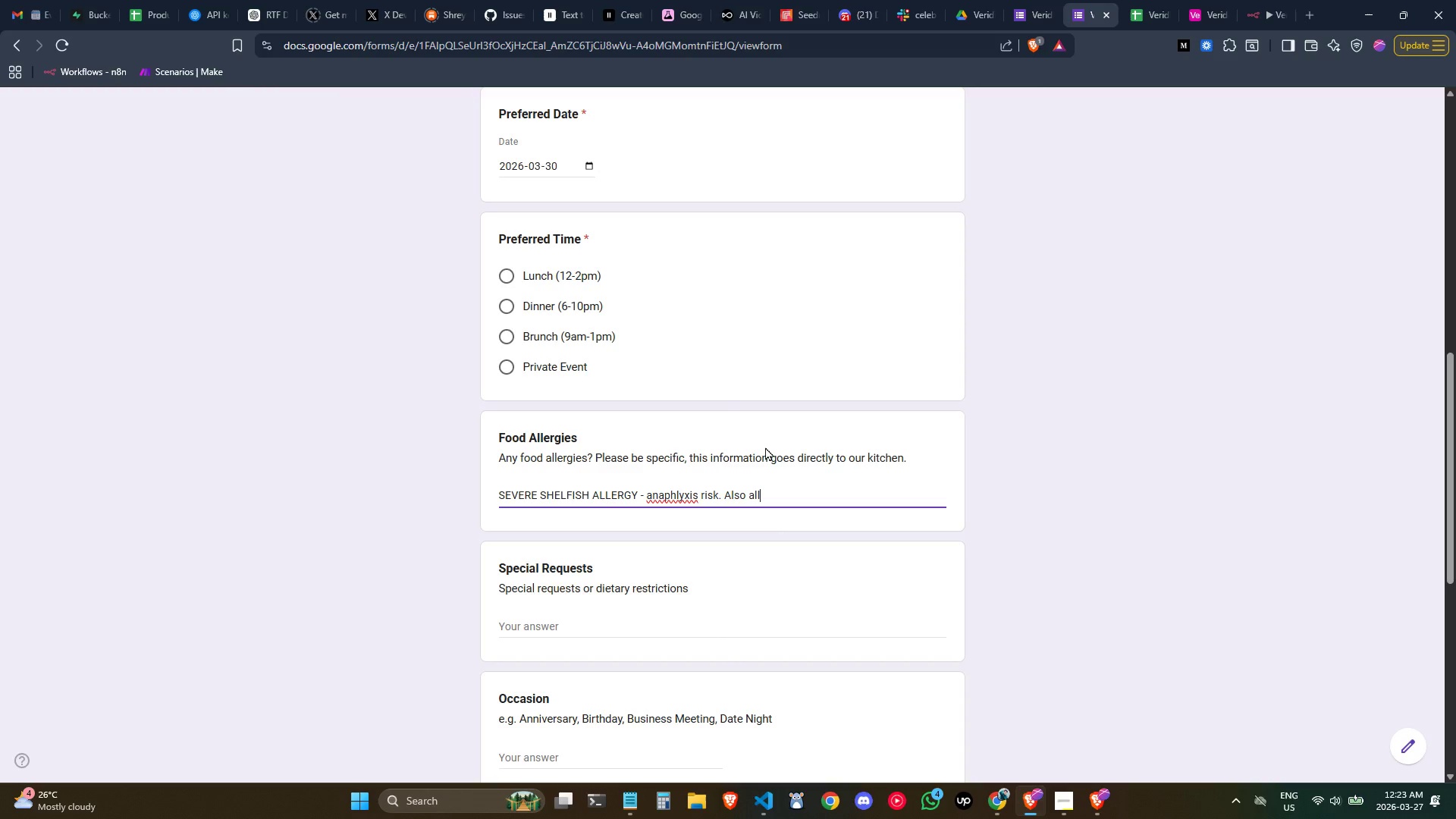 
wait(6.16)
 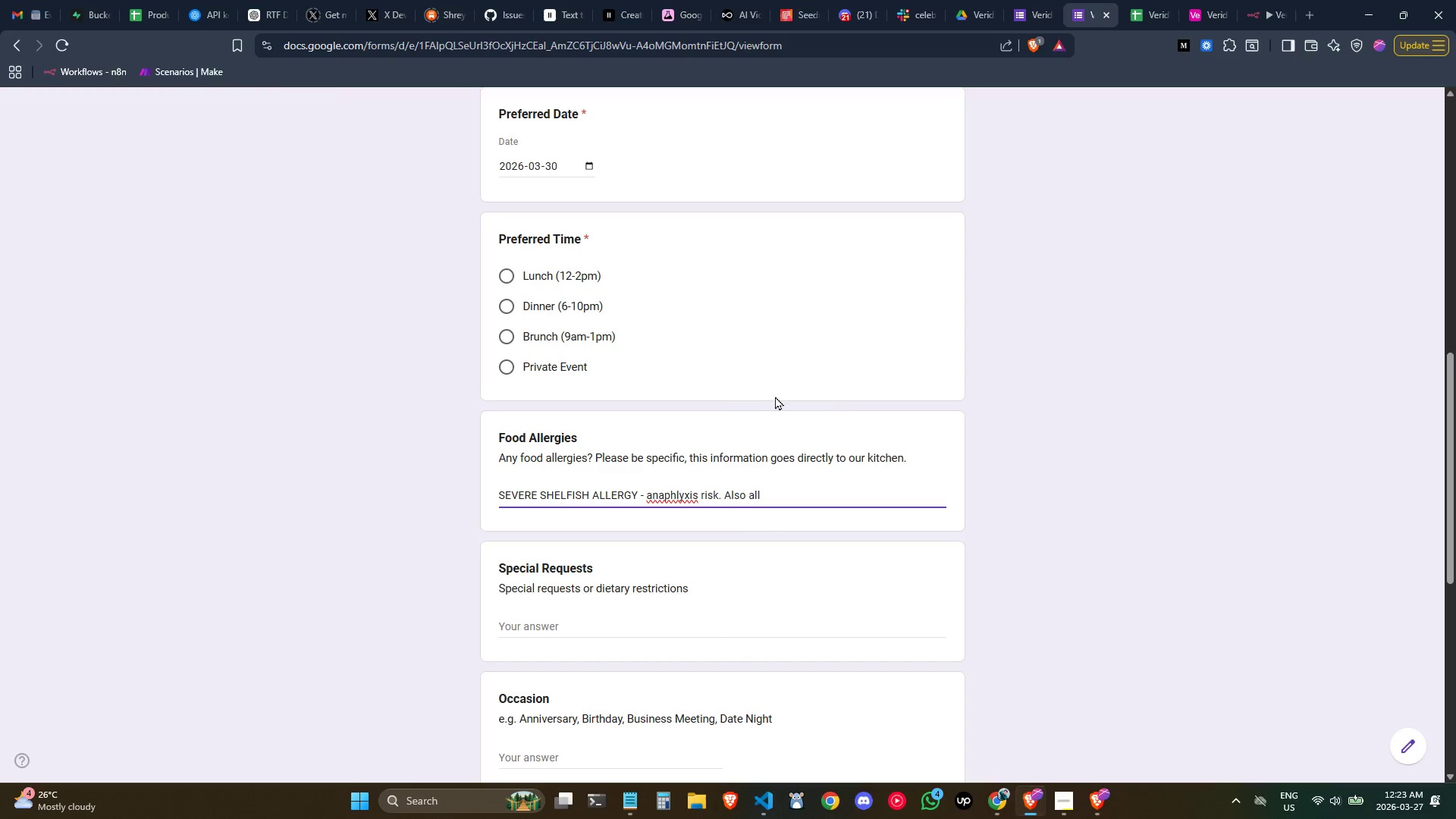 
left_click([686, 497])
 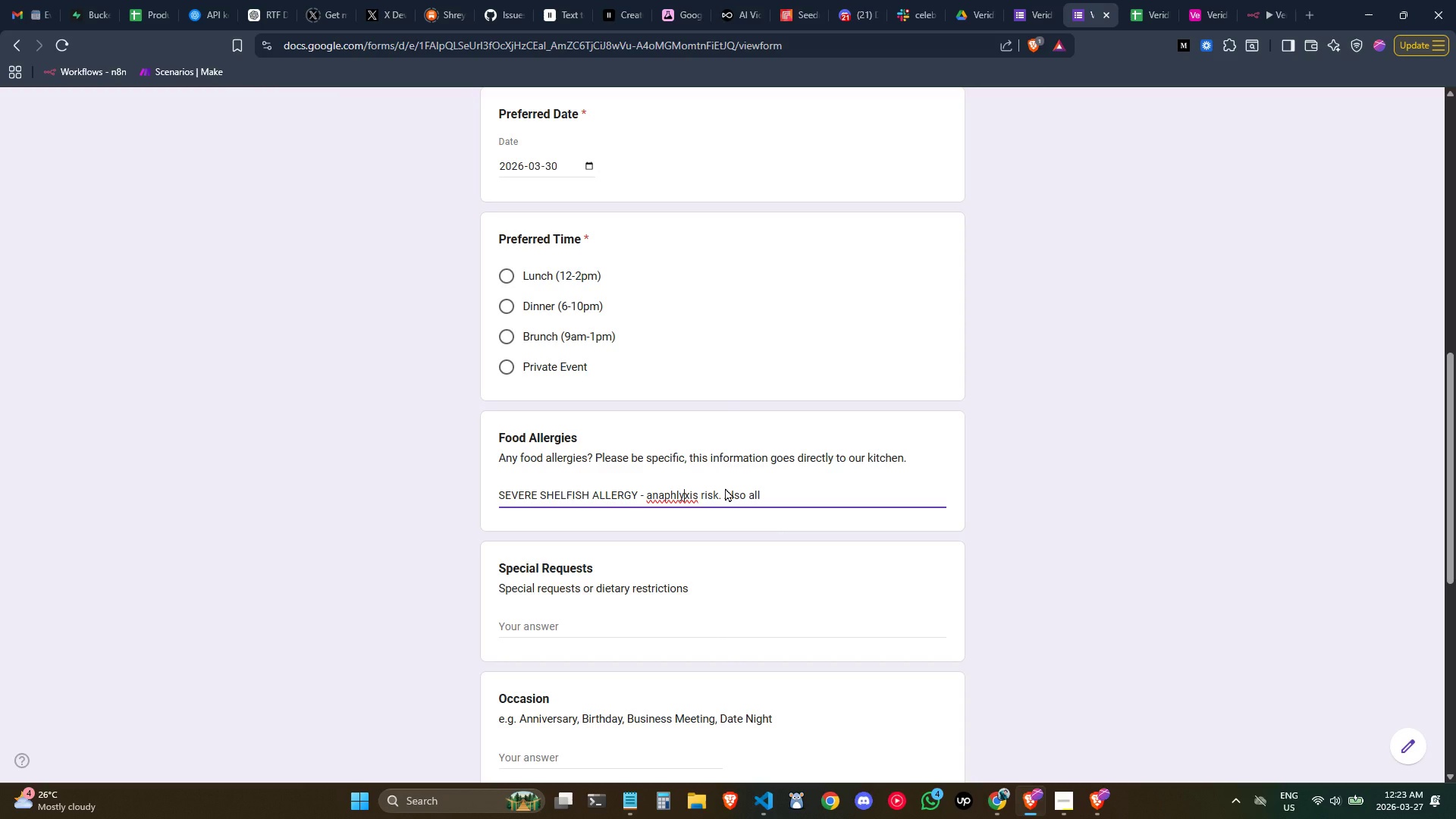 
key(Backspace)
key(Backspace)
type(yli)
 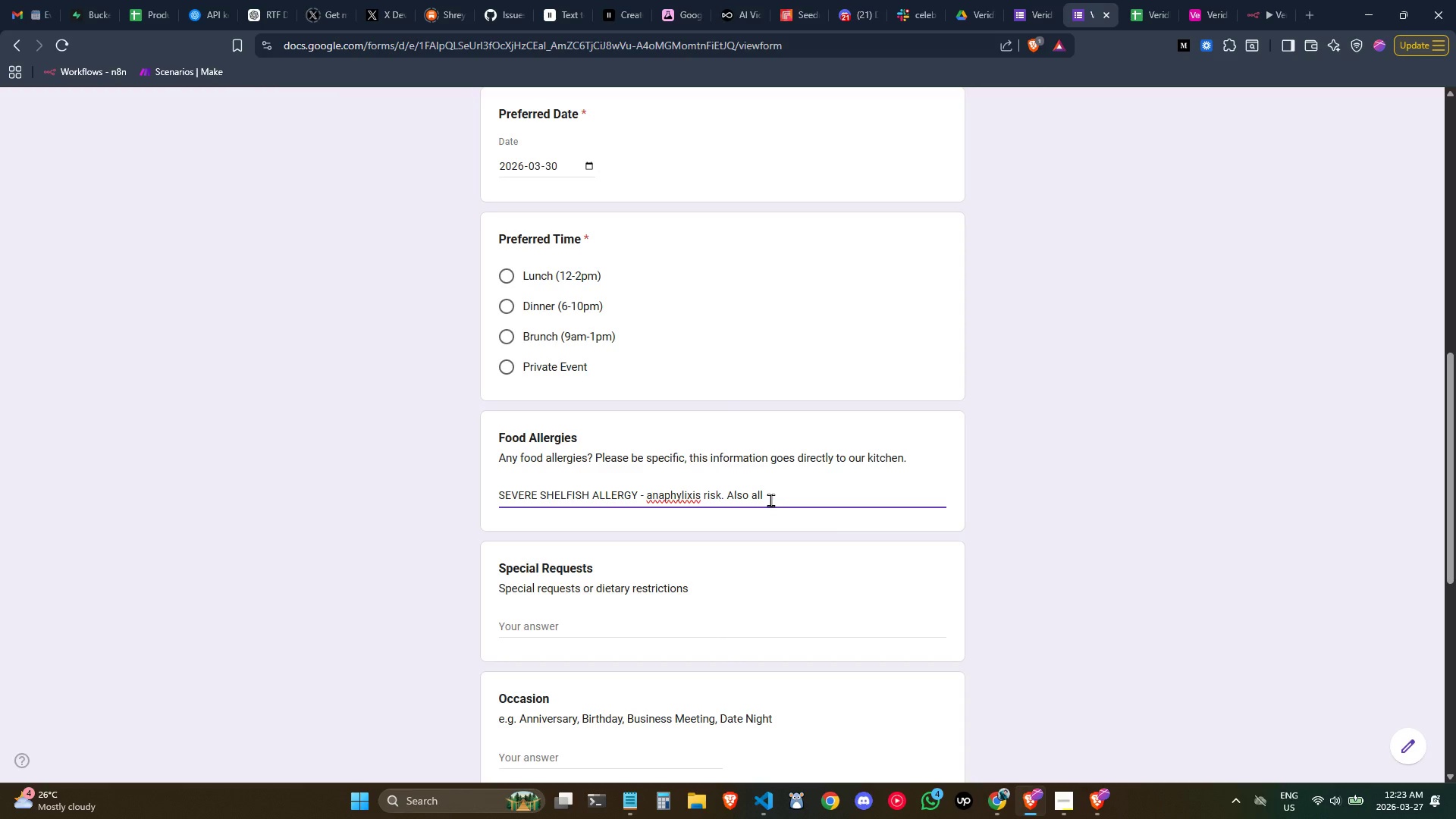 
key(Backspace)
 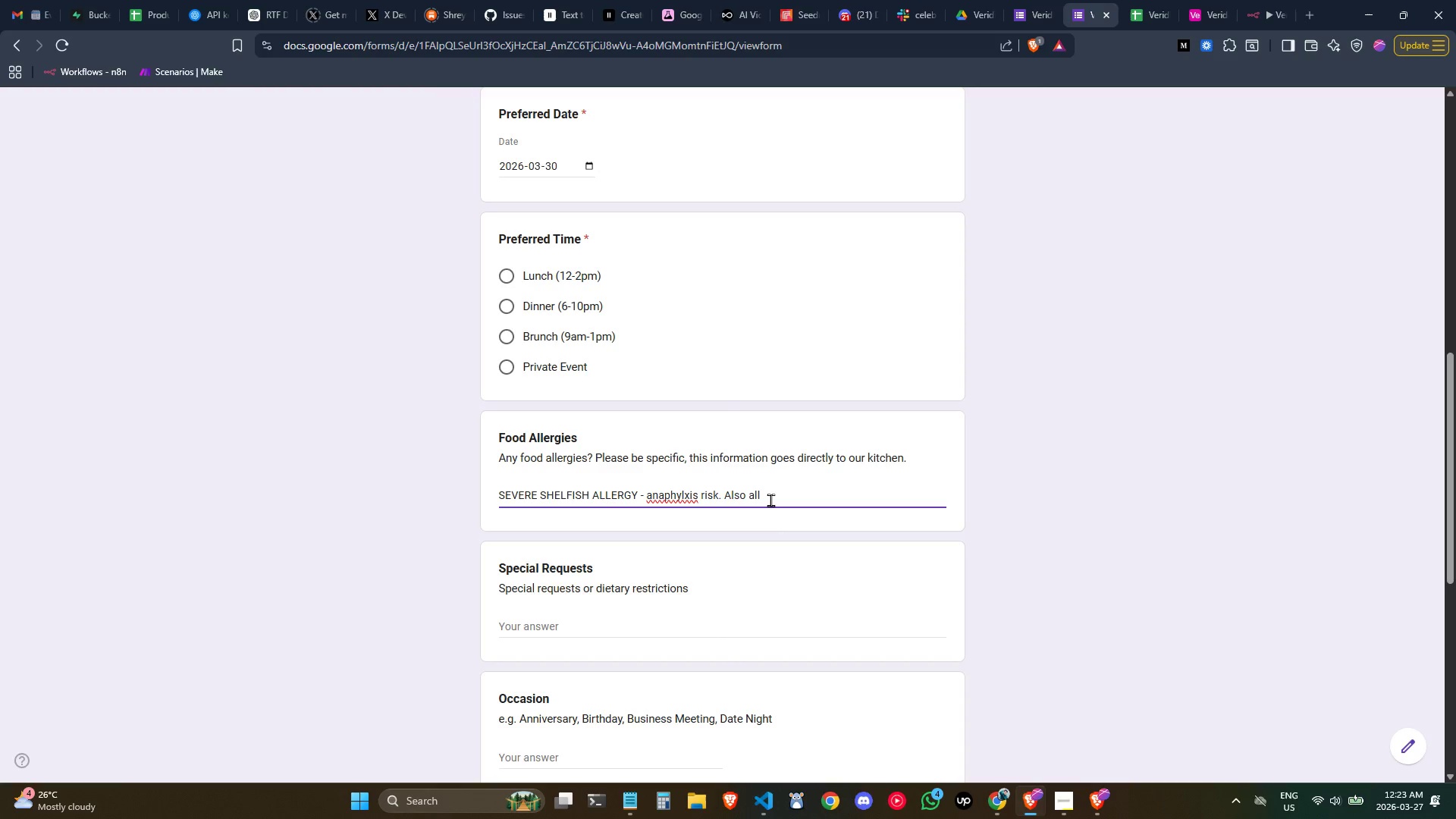 
wait(5.66)
 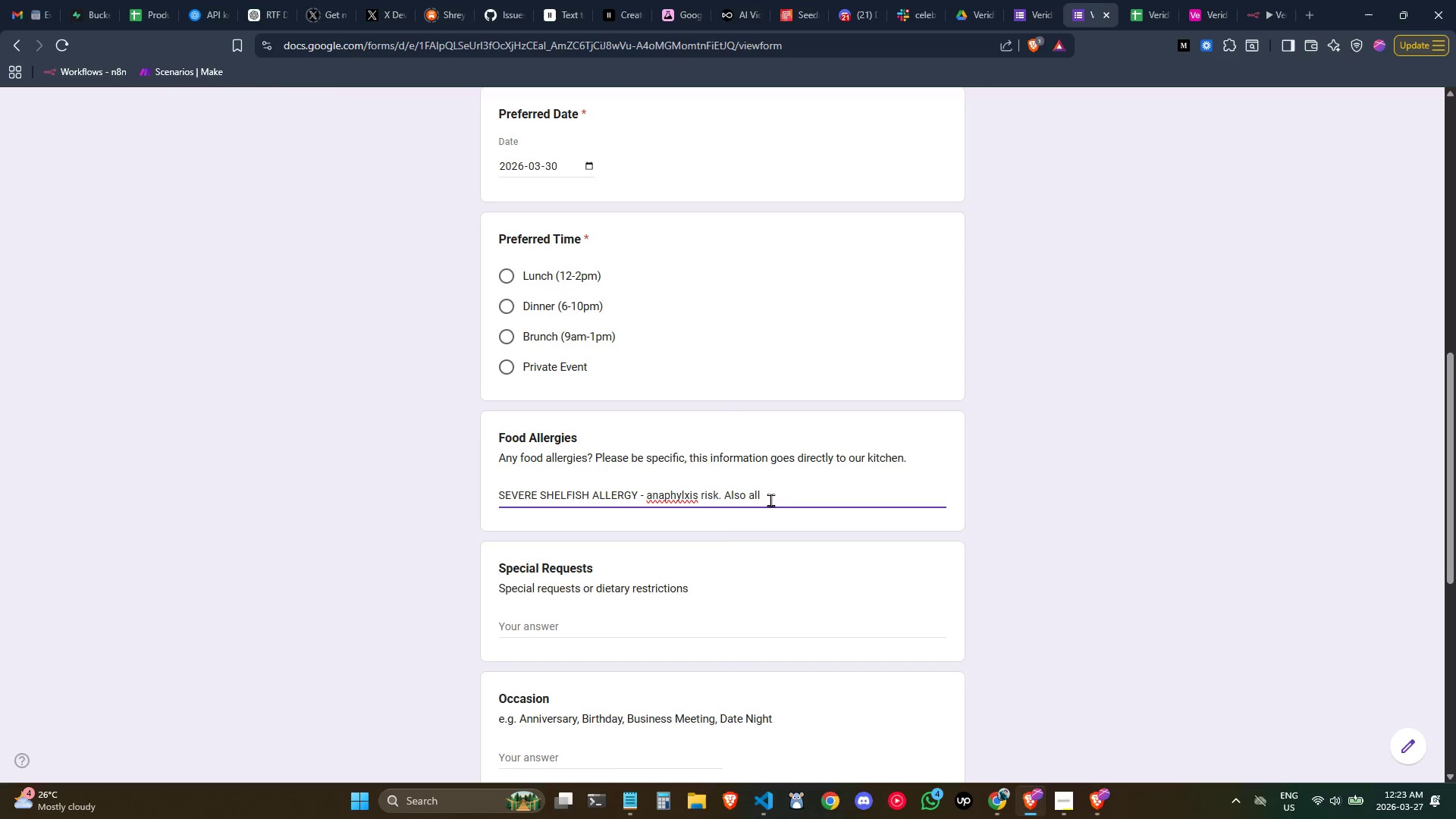 
key(A)
 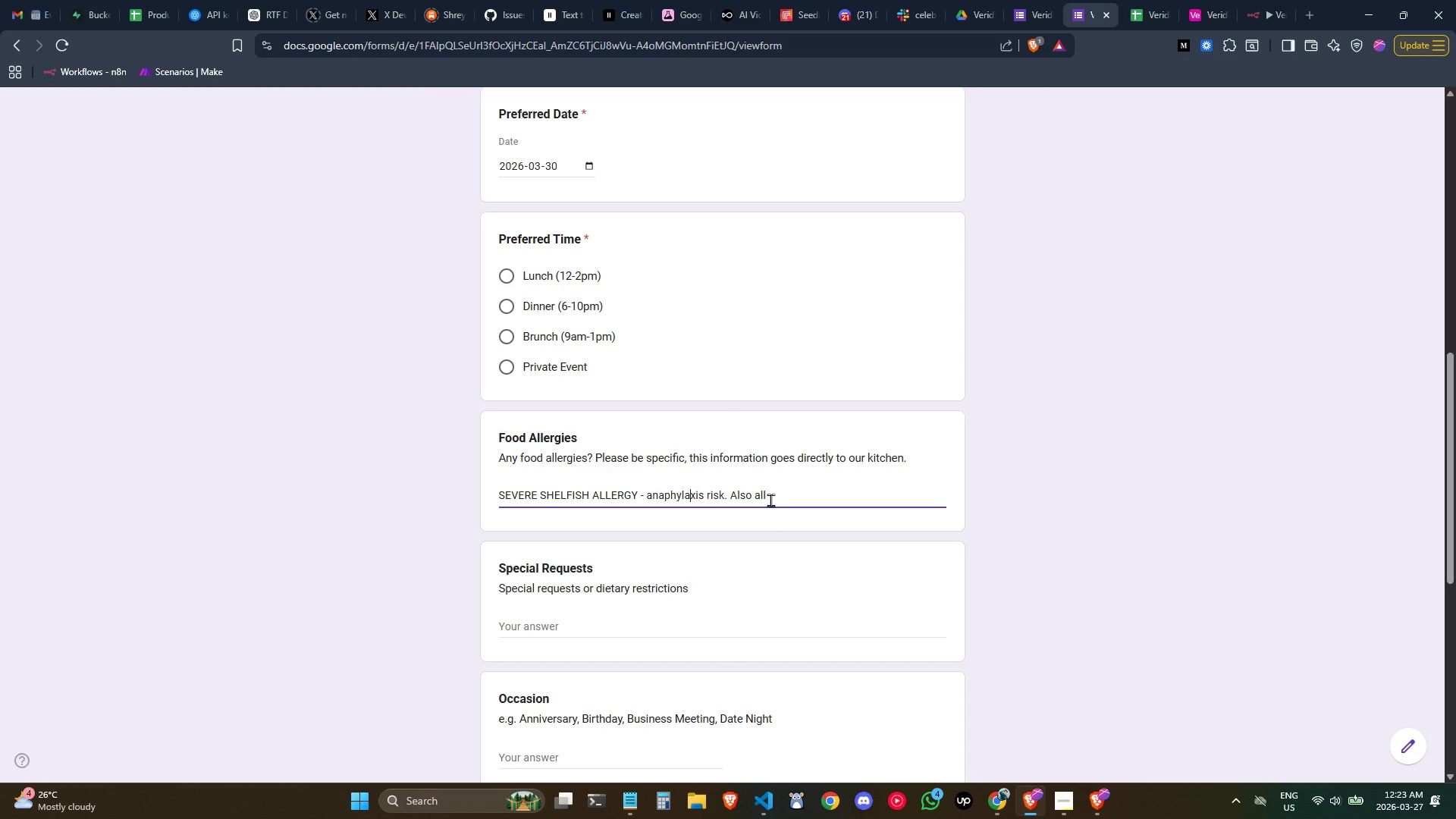 
key(ArrowRight)
 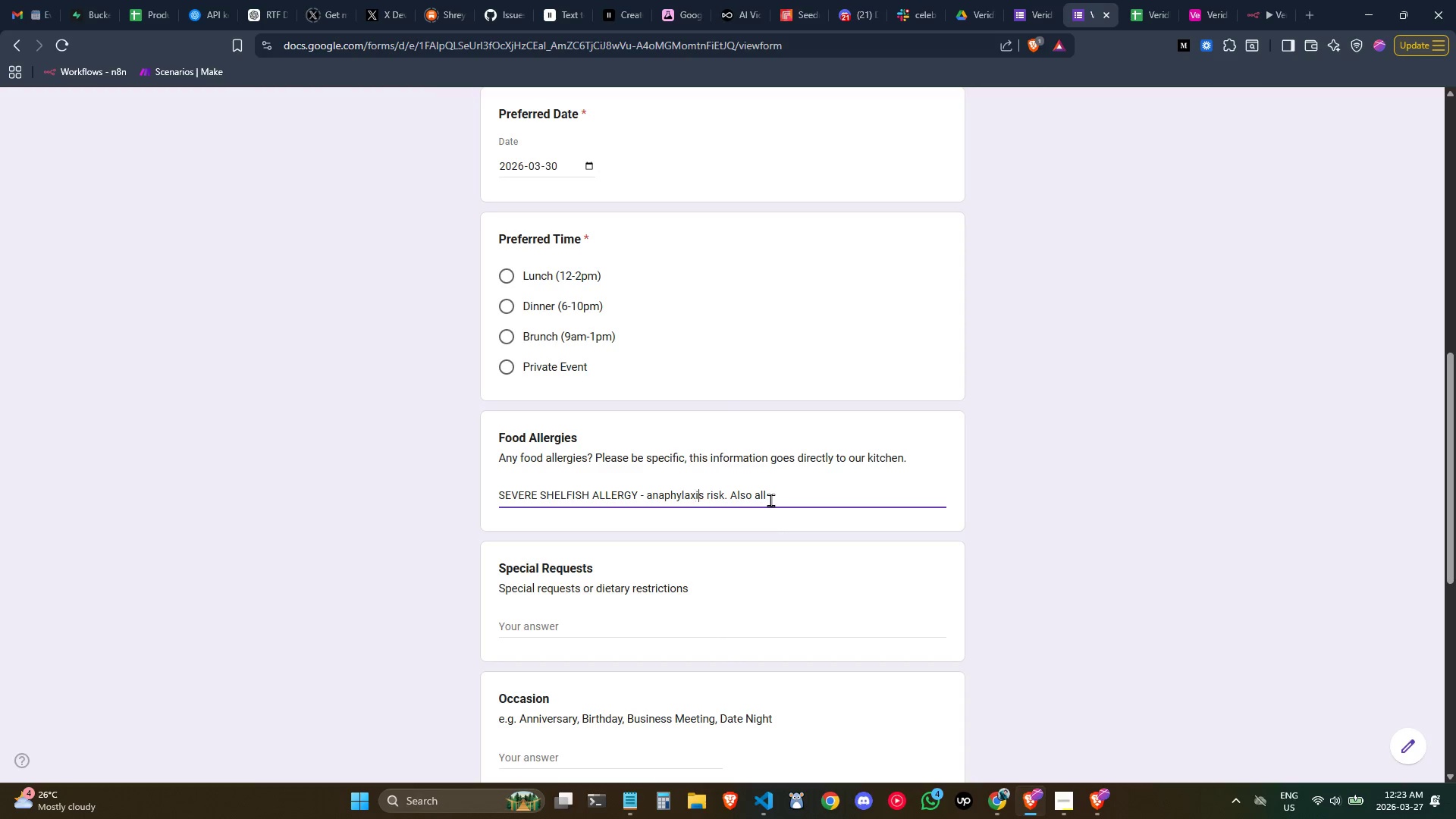 
key(ArrowRight)
 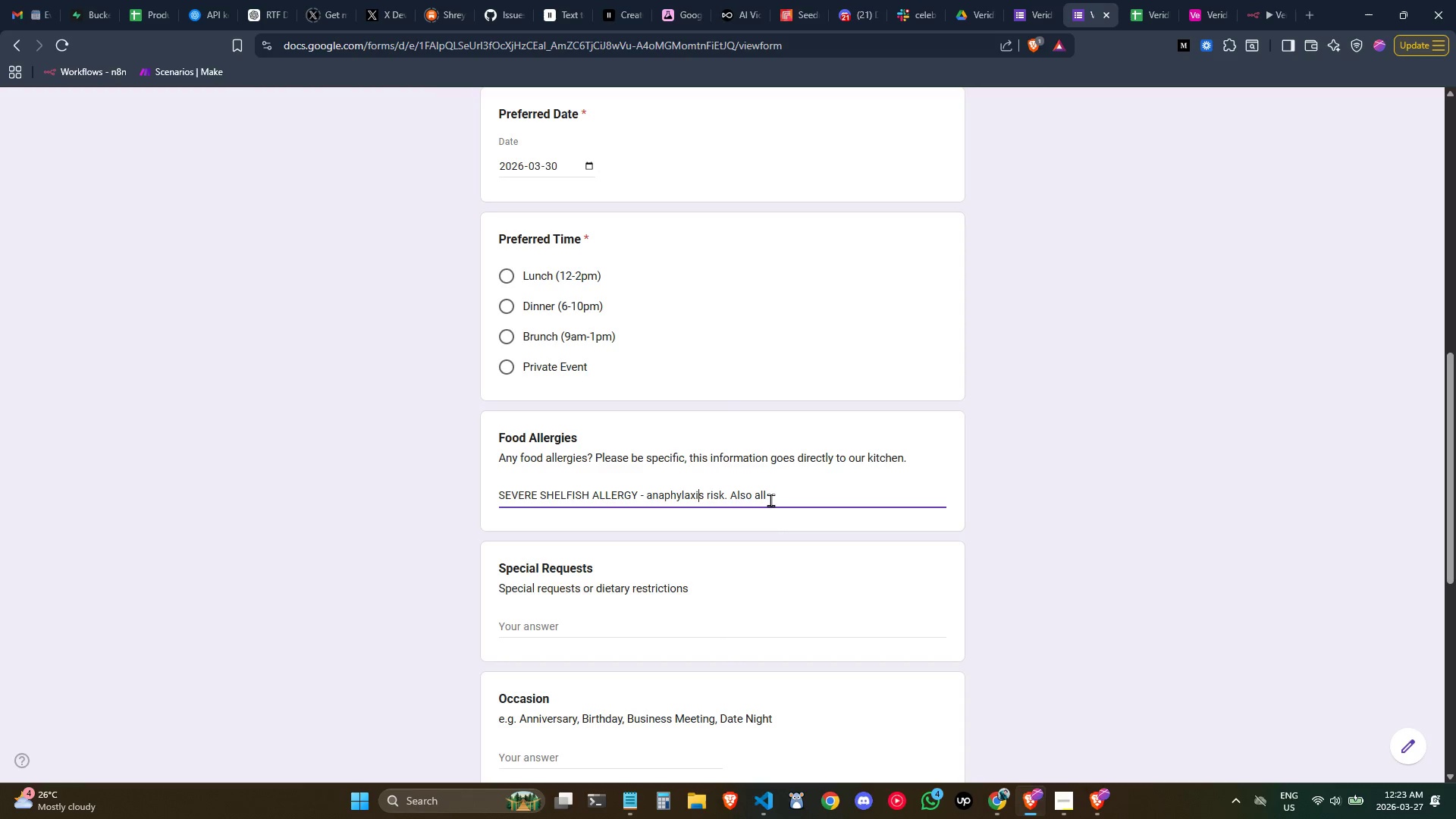 
key(Control+ArrowRight)
 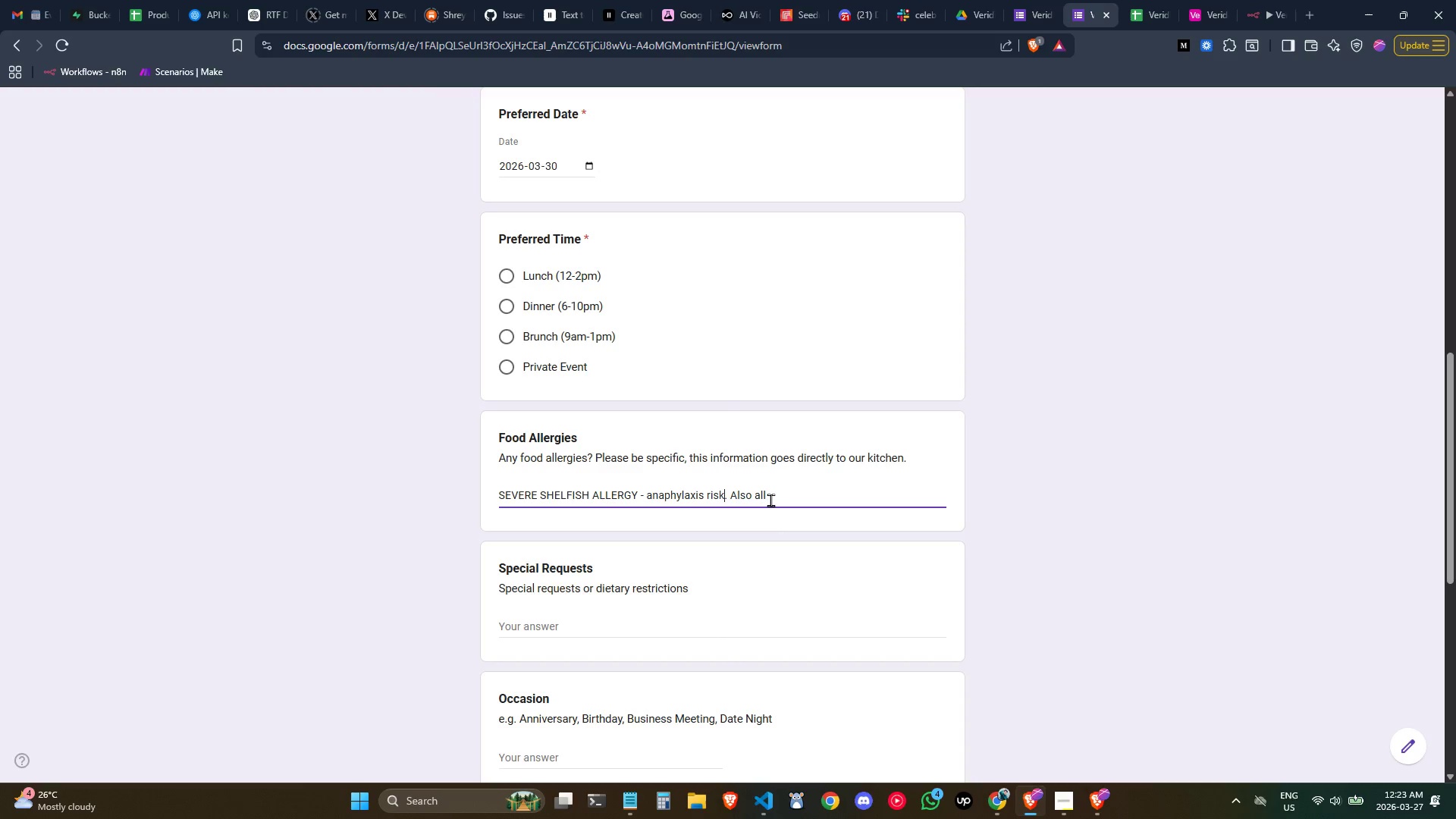 
key(Control+ArrowRight)
 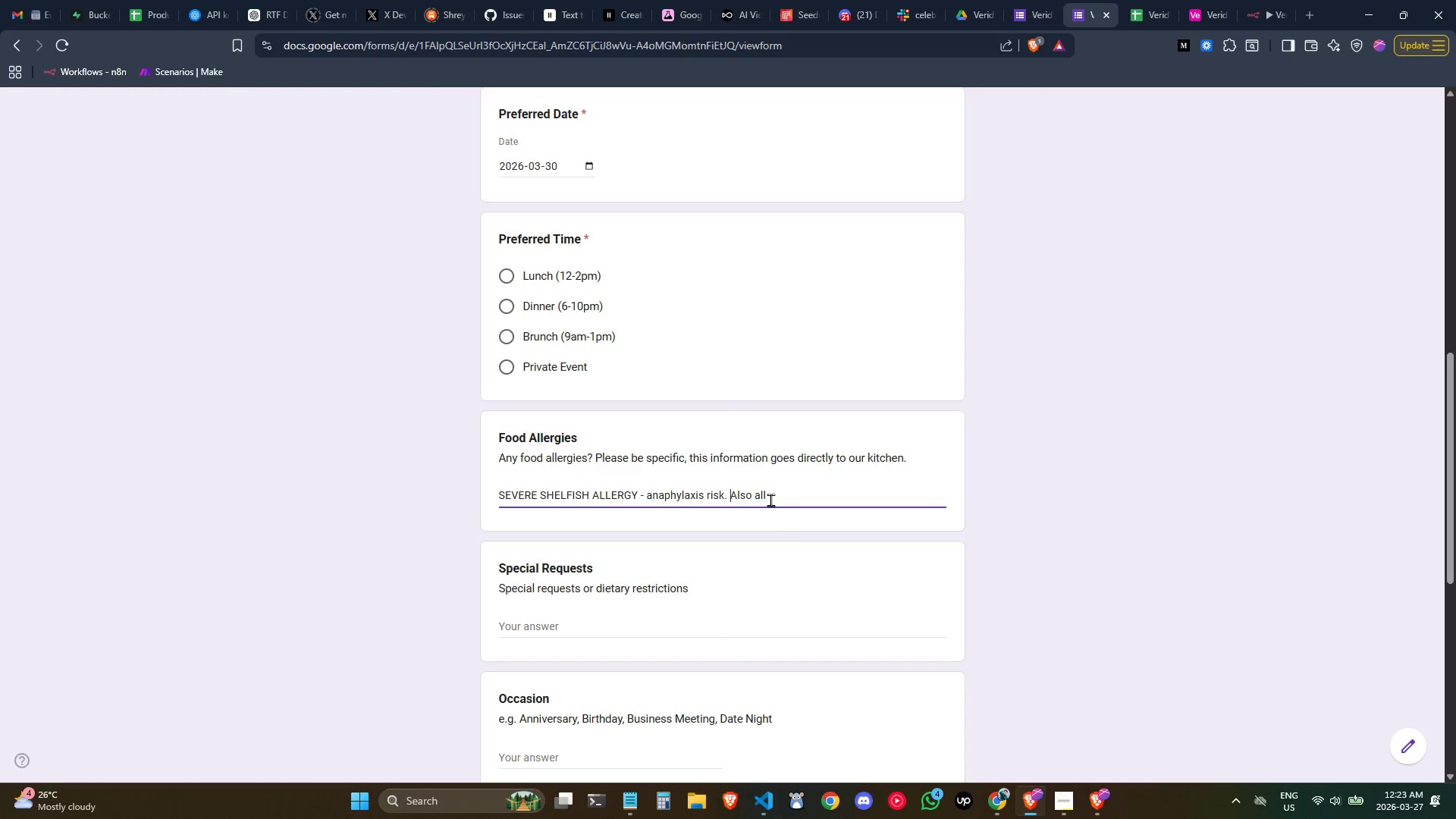 
key(Control+ArrowRight)
 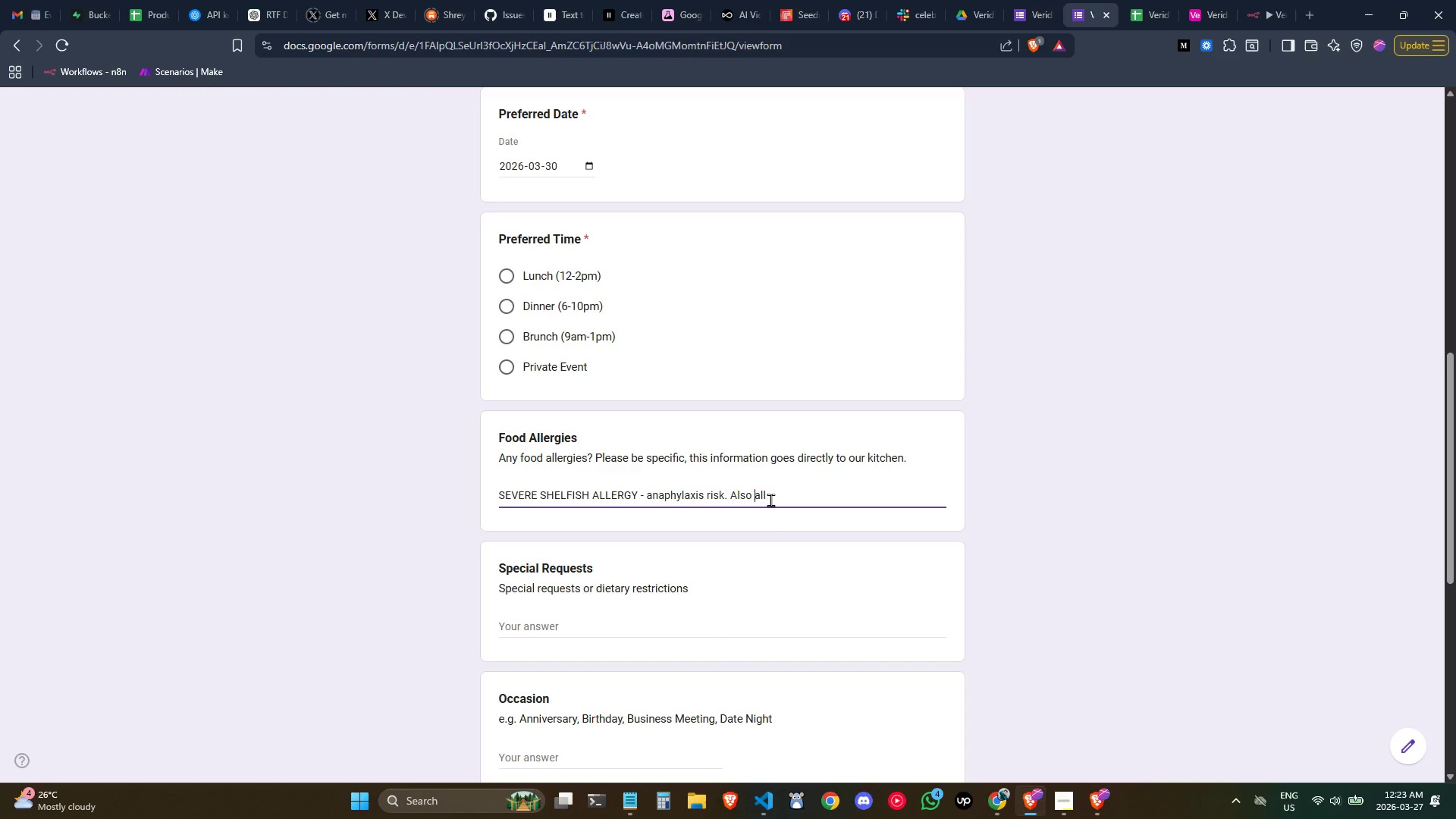 
key(Control+ArrowRight)
 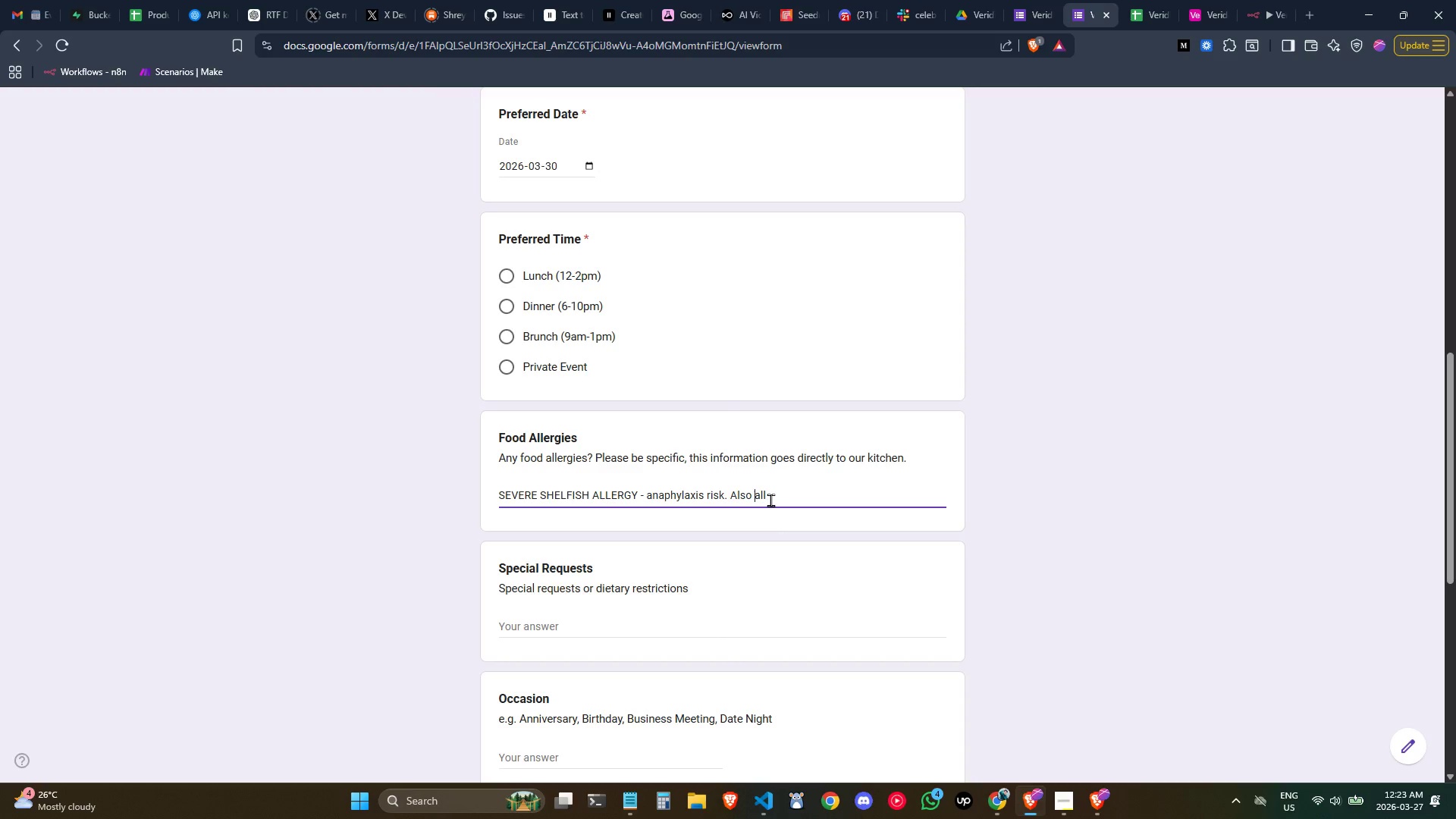 
key(Control+ArrowRight)
 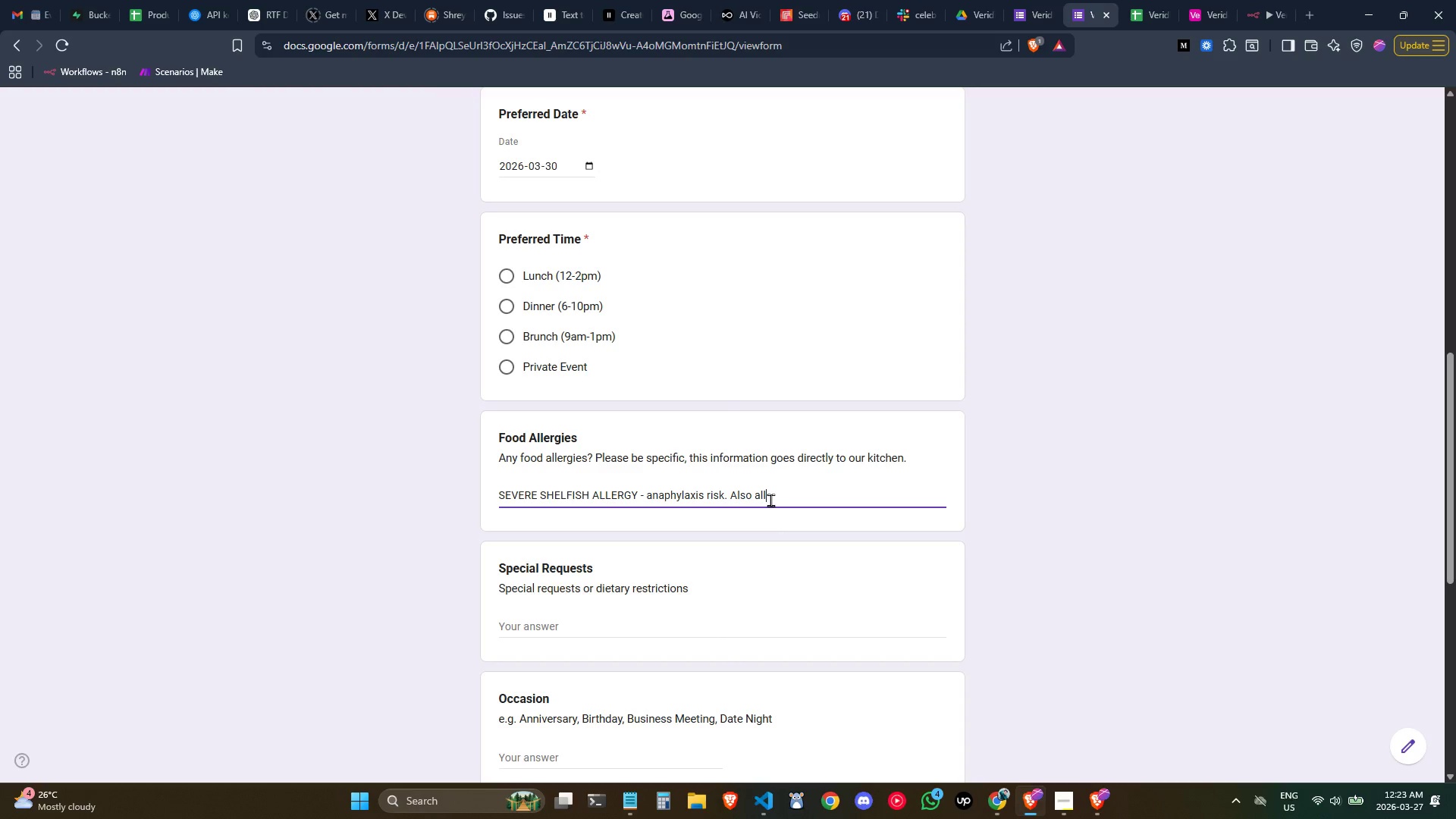 
key(Control+ArrowRight)
 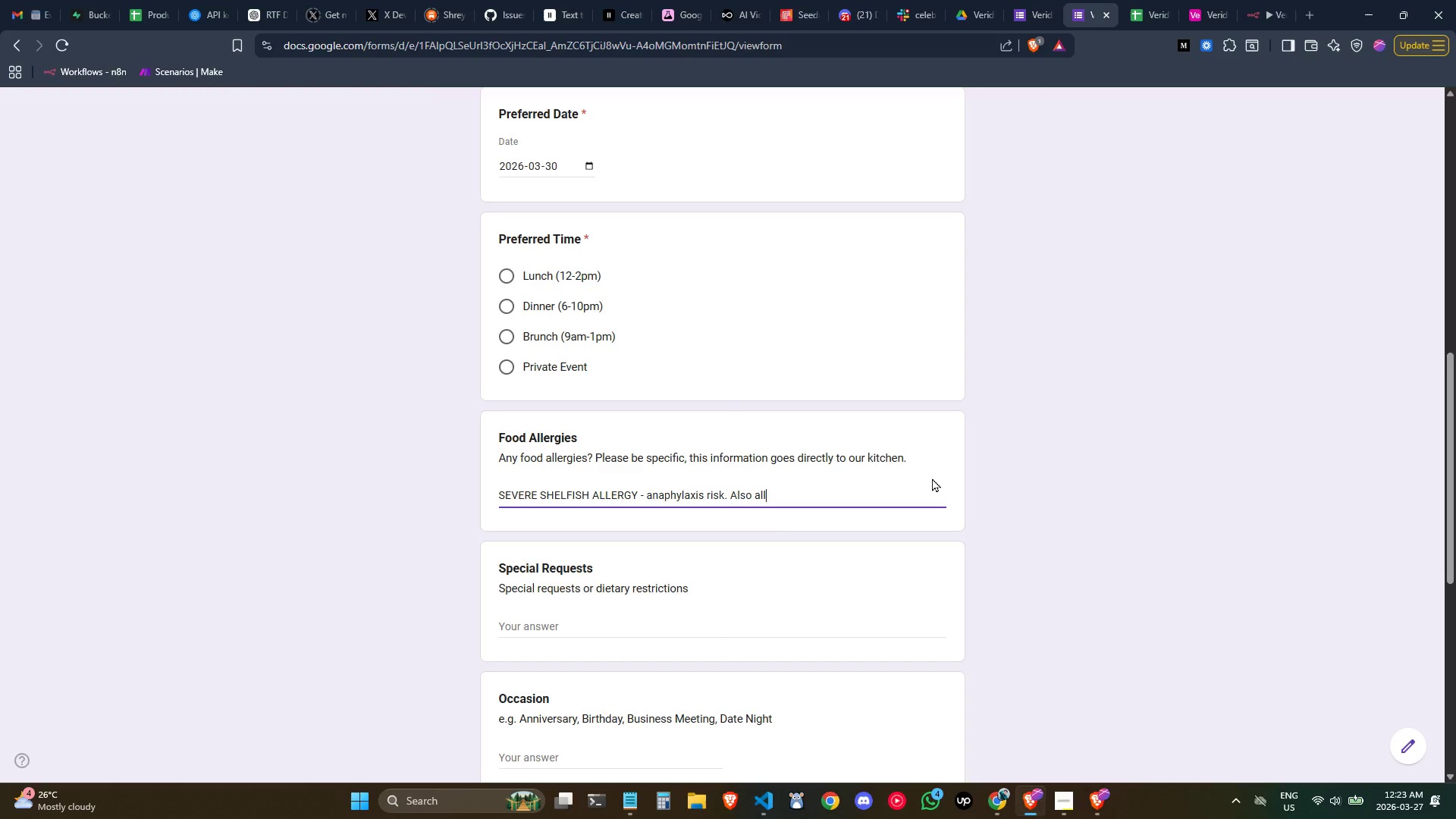 
type(ergic to tree nuts and sesame.)
 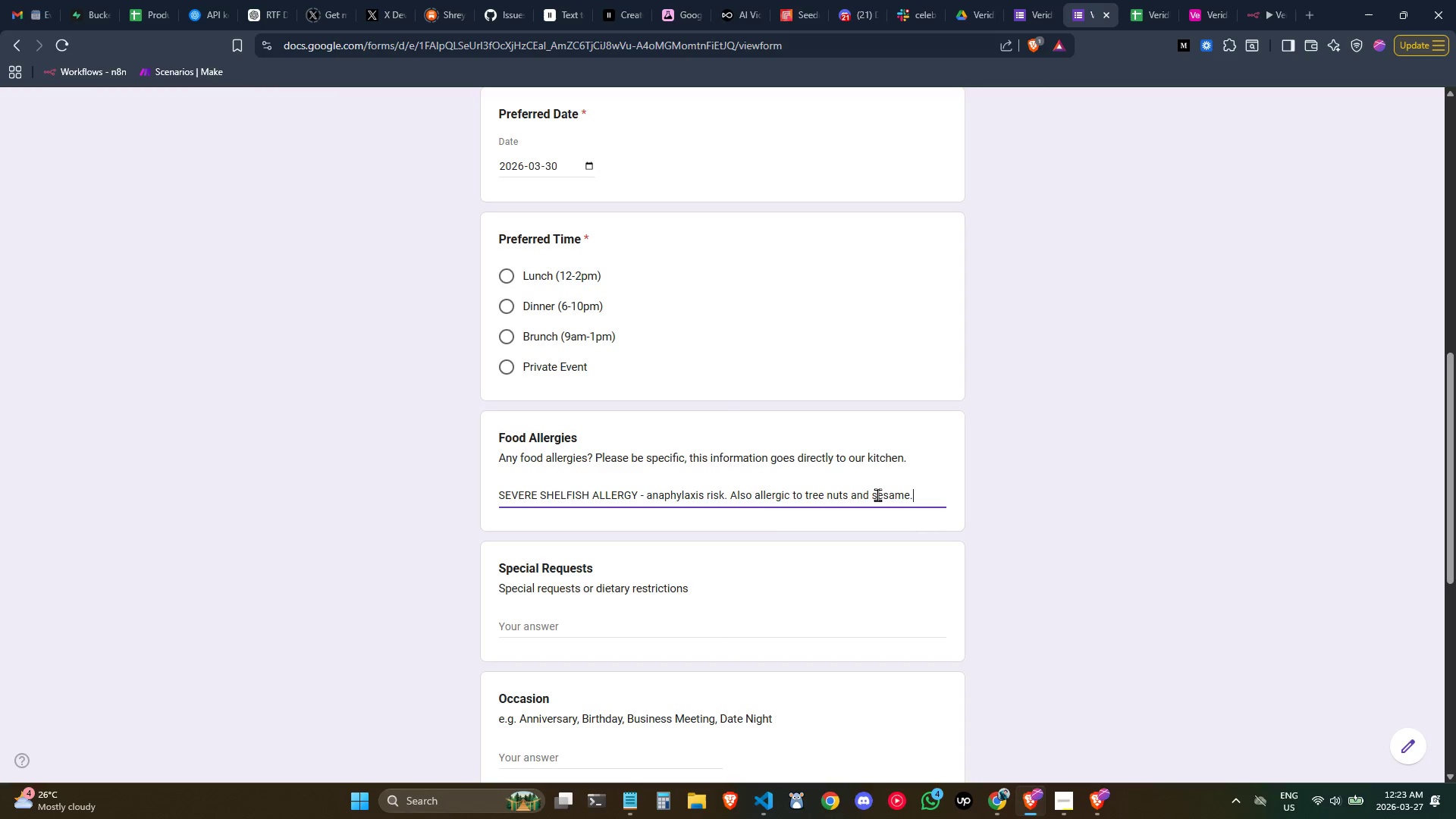 
wait(5.69)
 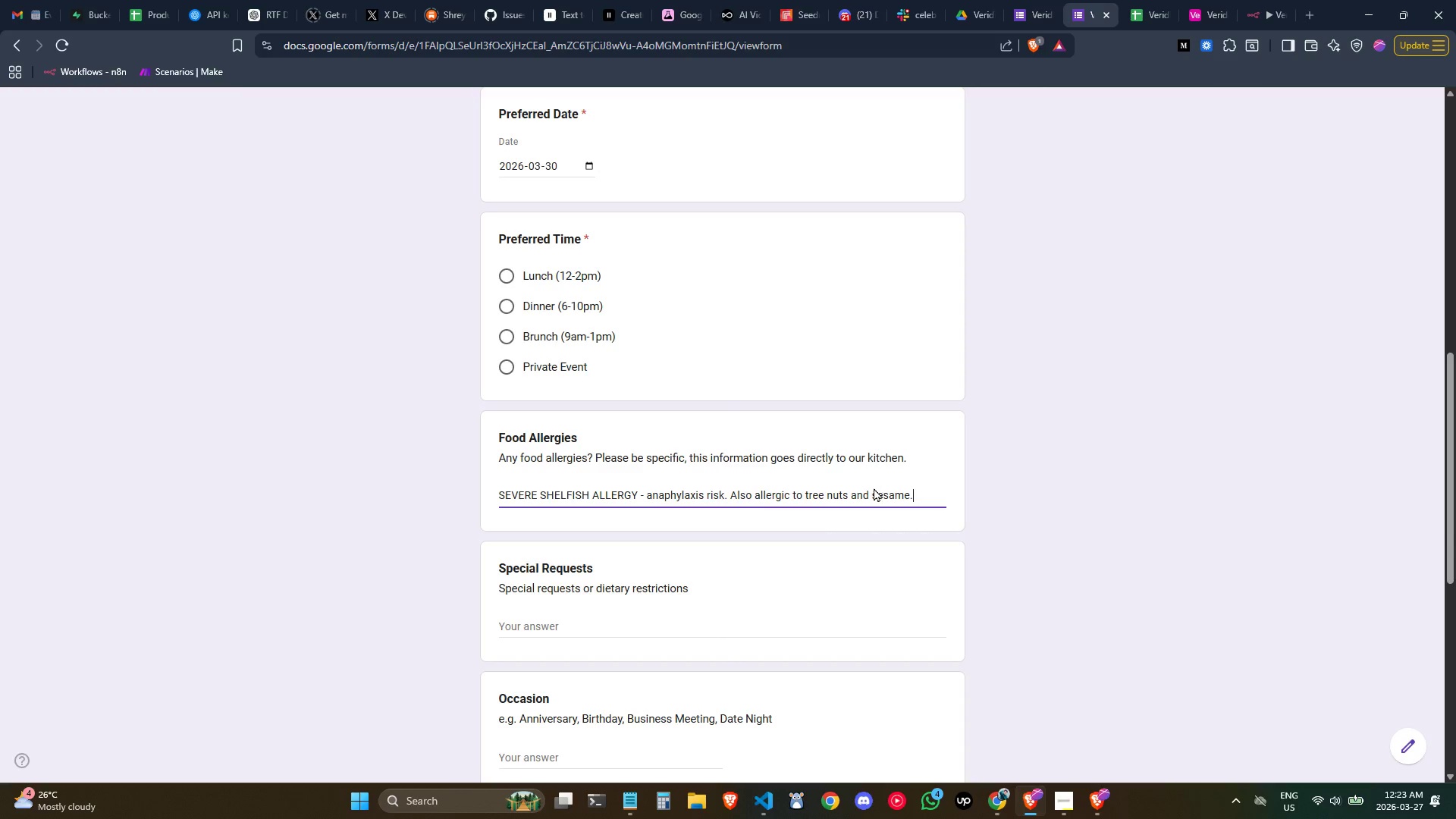 
scroll: coordinate [981, 527], scroll_direction: down, amount: 2.0
 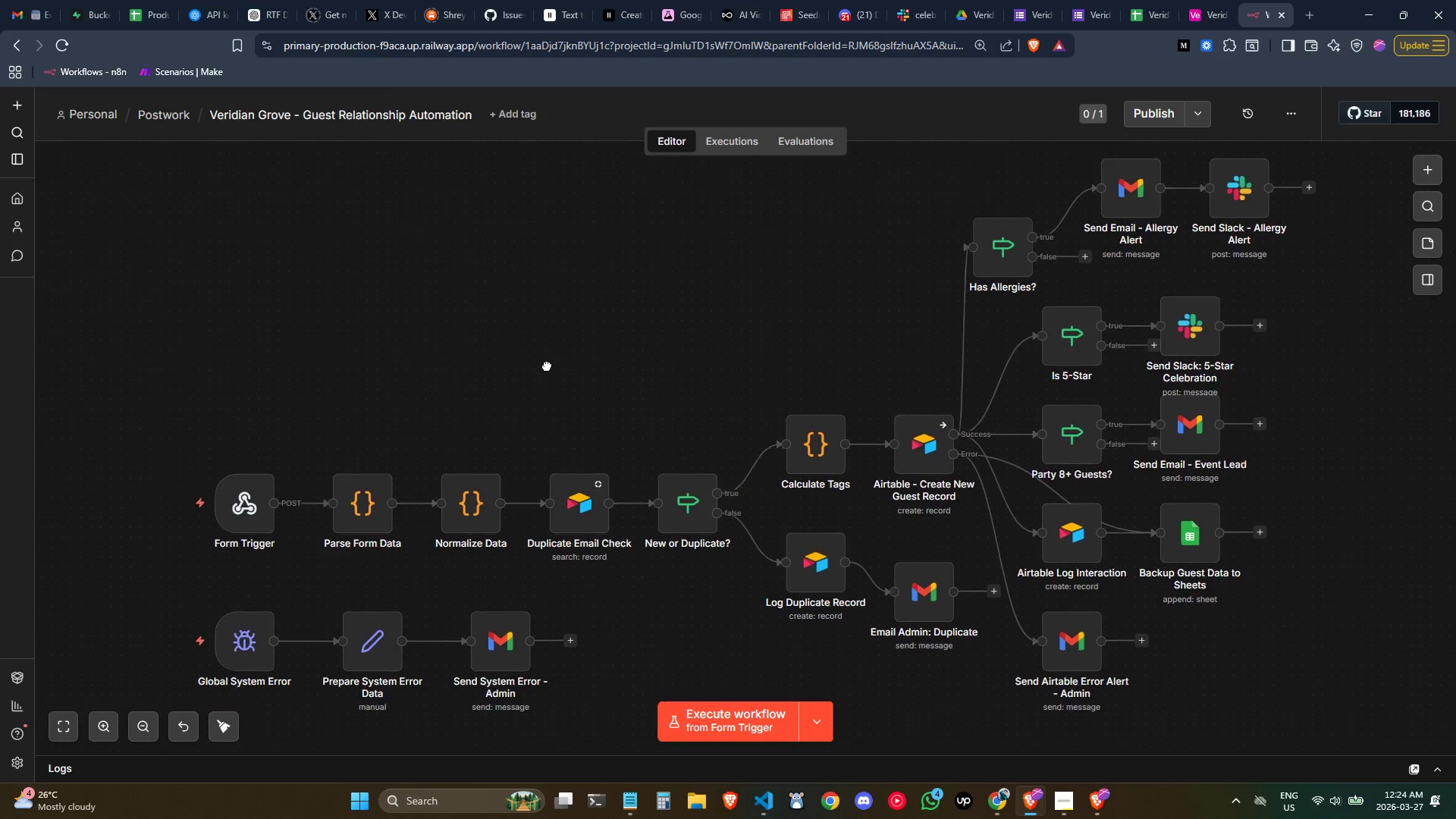 
wait(16.37)
 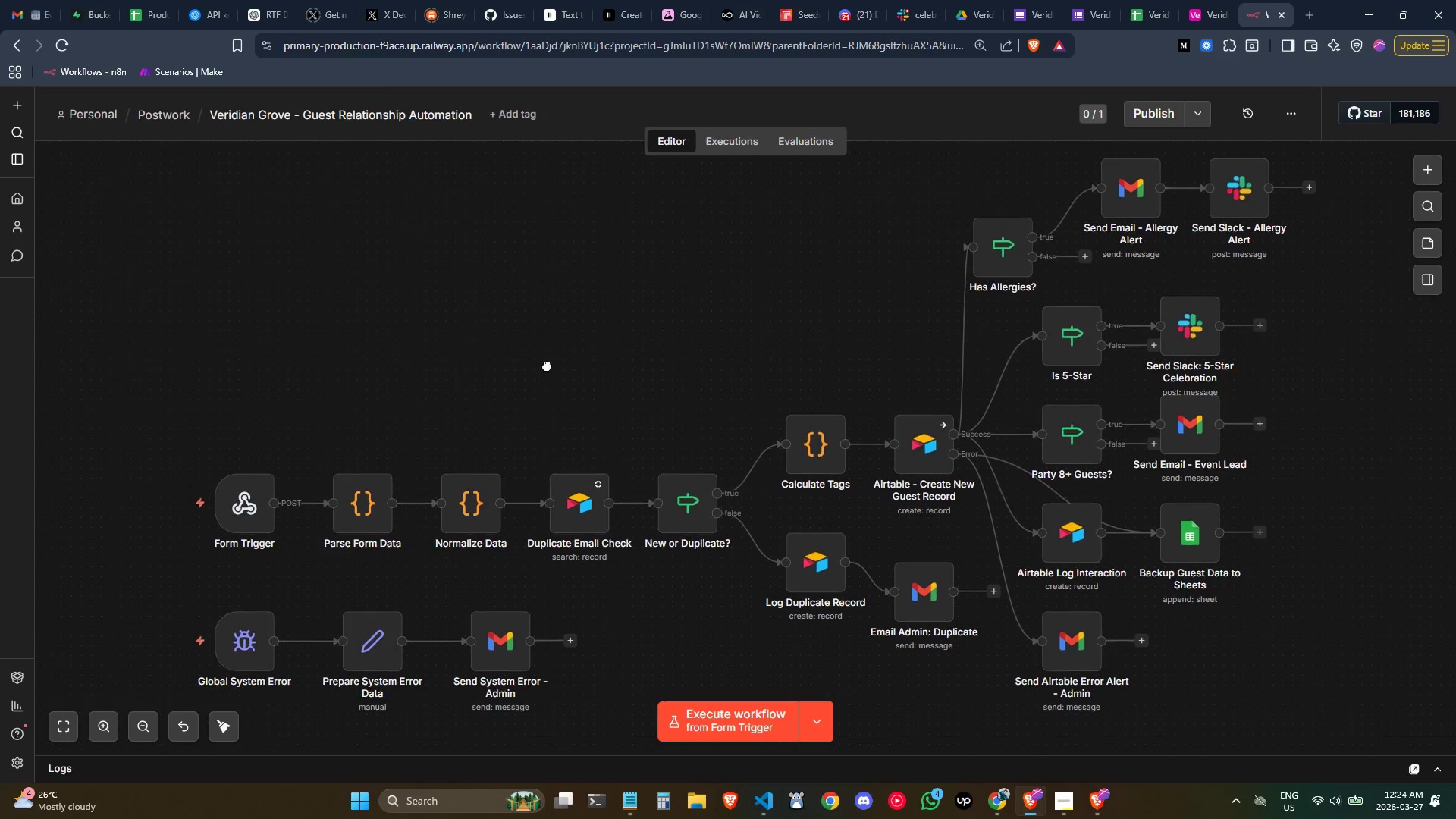 
left_click([158, 500])
 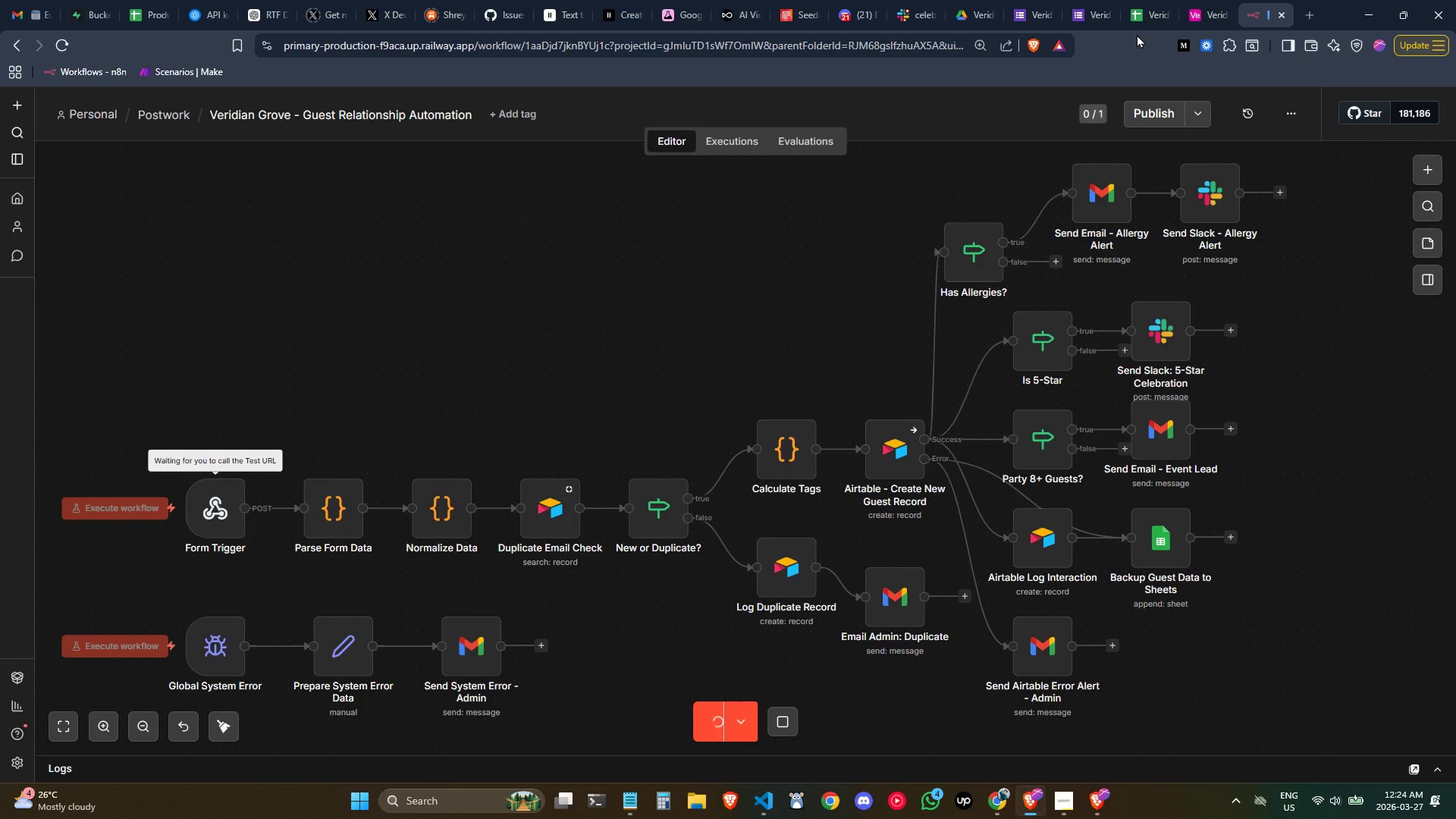 
left_click([1097, 15])
 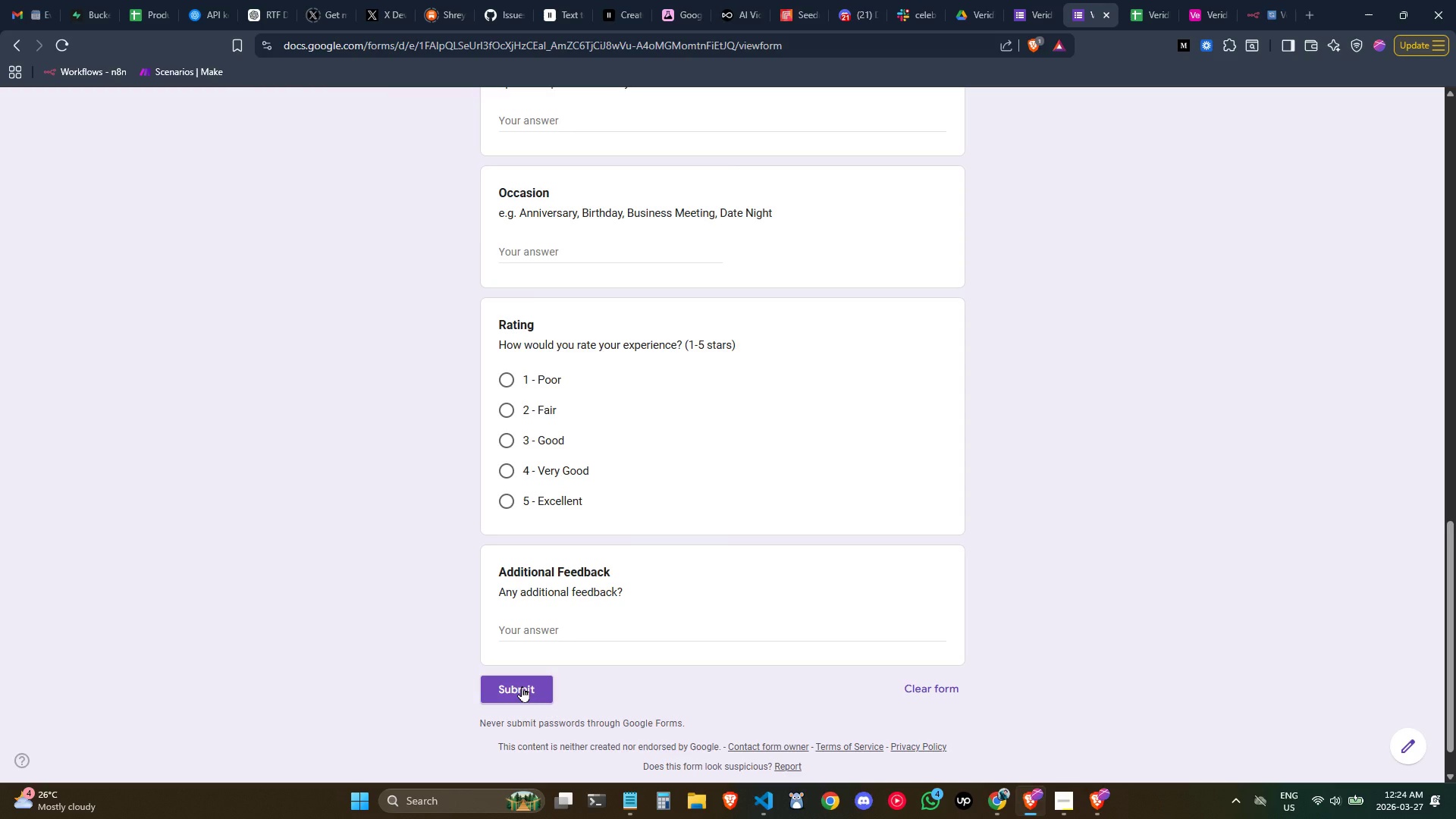 
wait(5.09)
 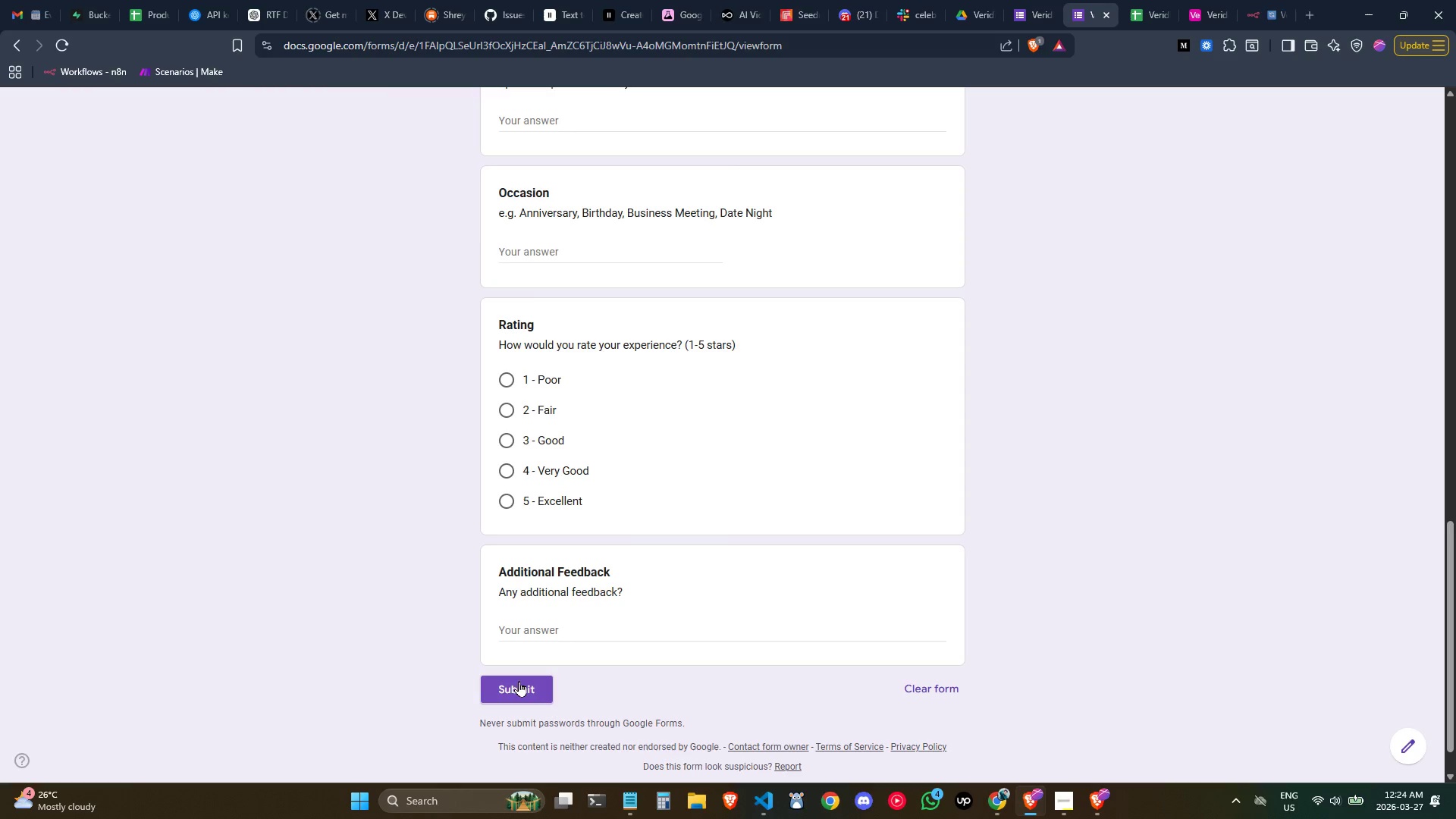 
left_click([522, 686])
 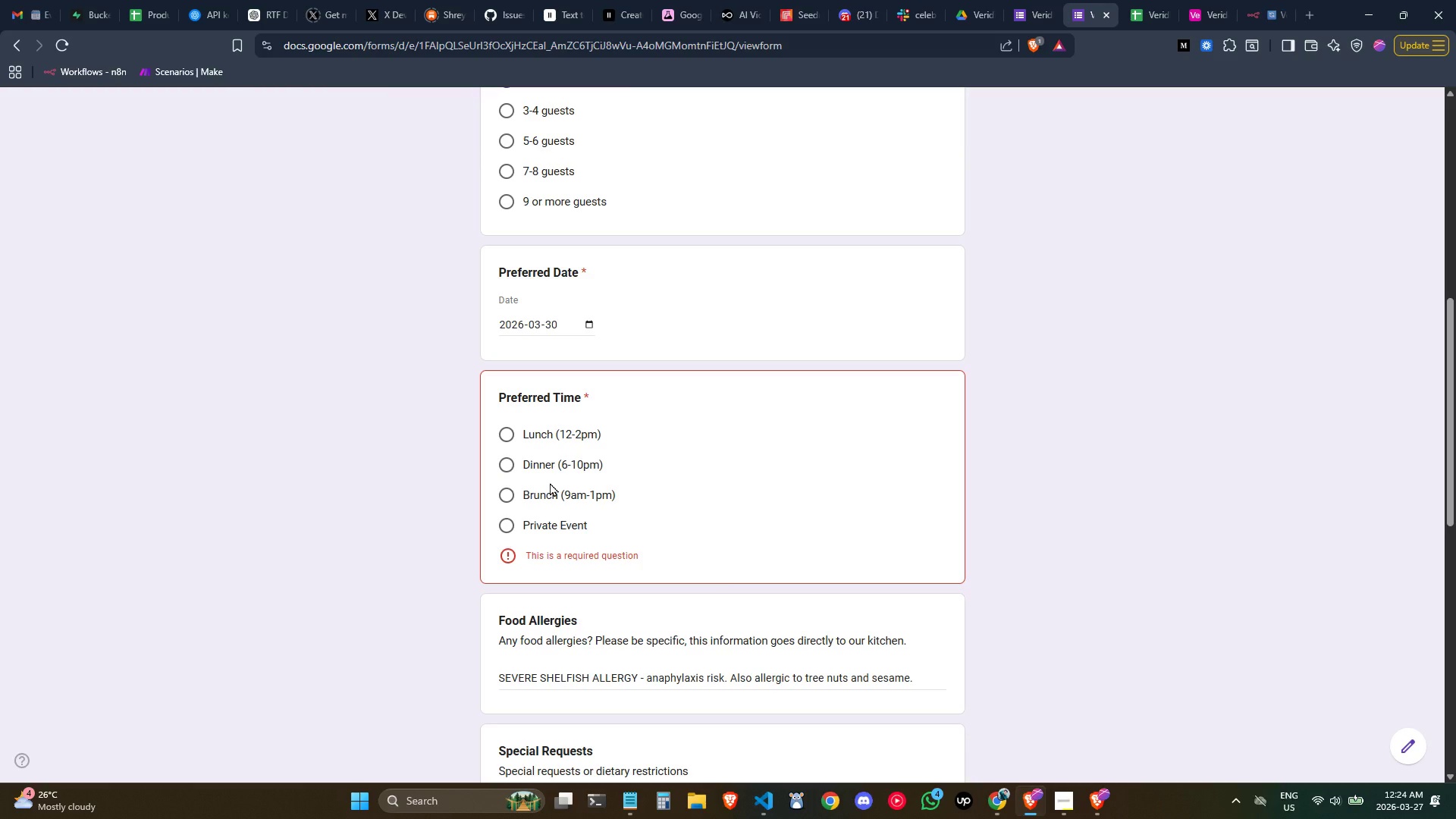 
left_click([538, 432])
 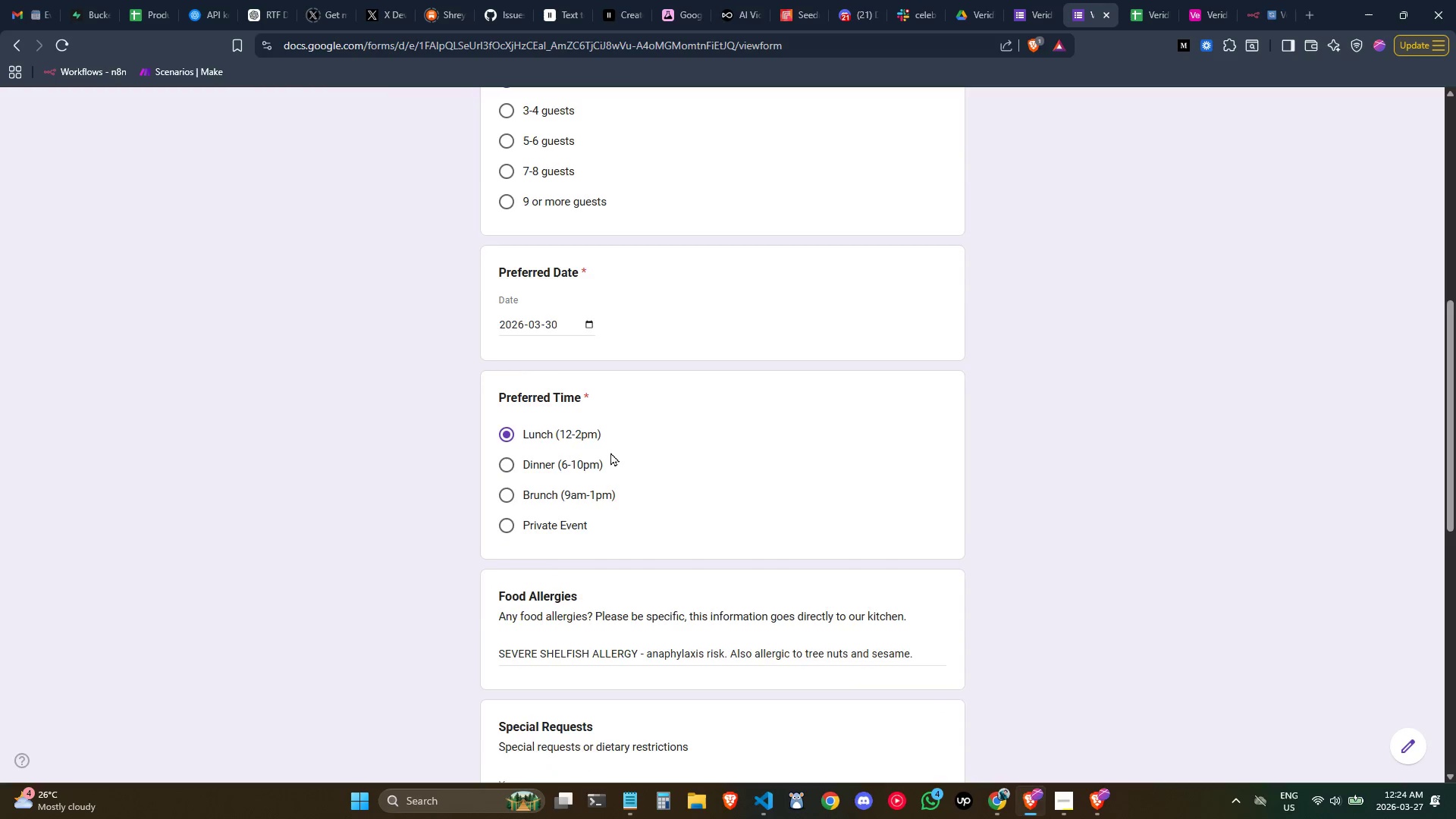 
scroll: coordinate [534, 689], scroll_direction: down, amount: 3.0
 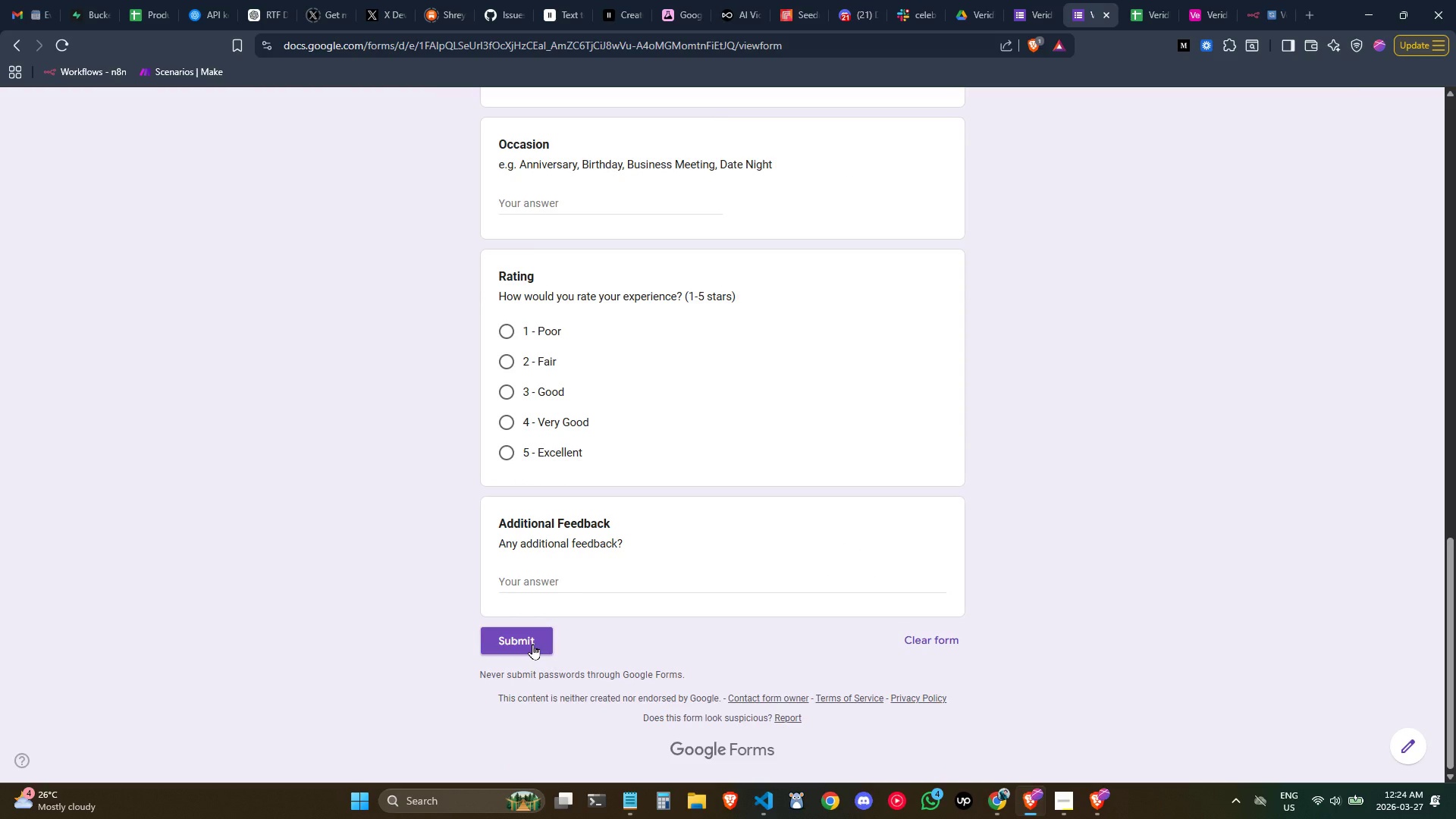 
left_click([532, 644])
 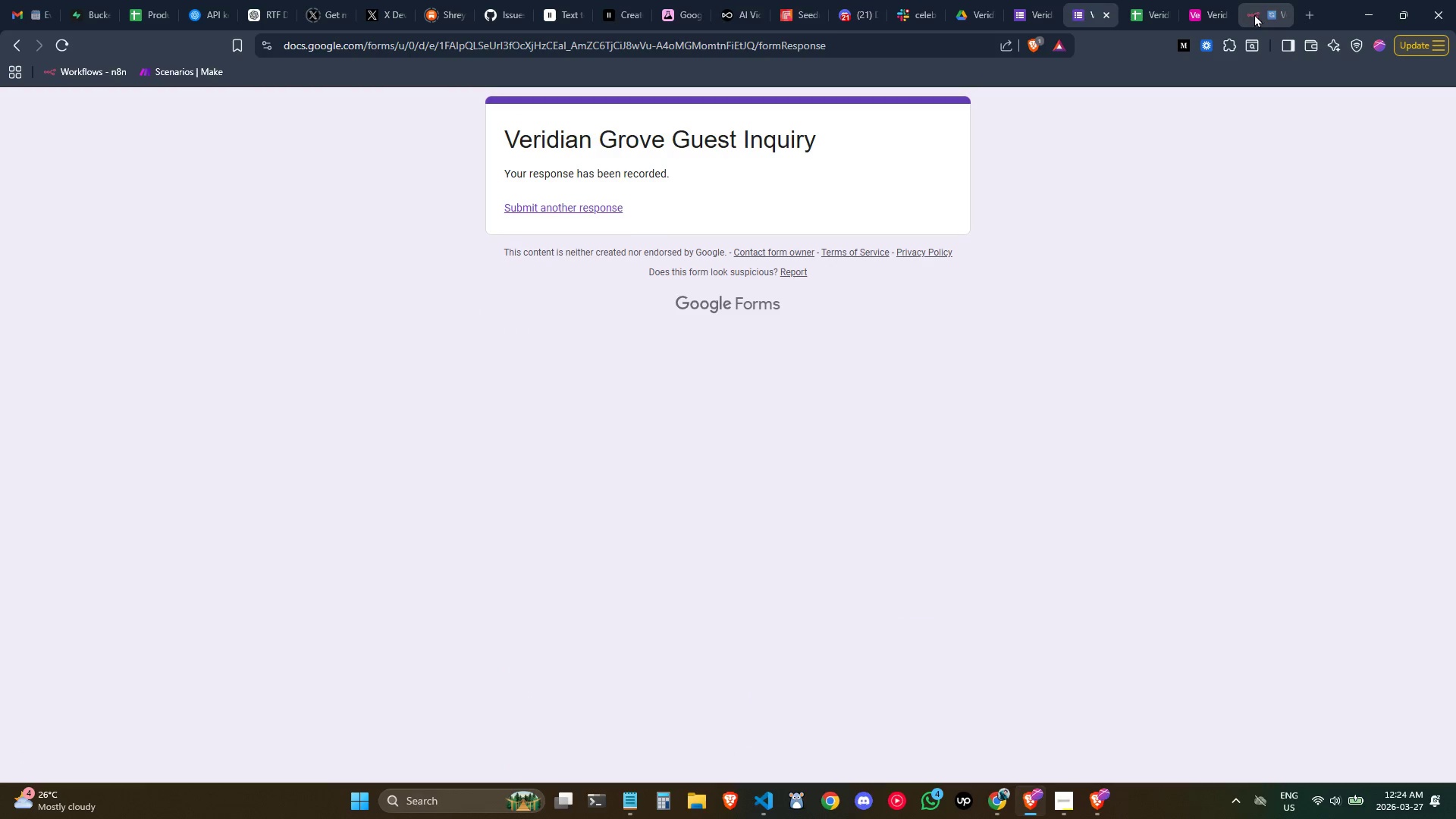 
left_click([1254, 14])
 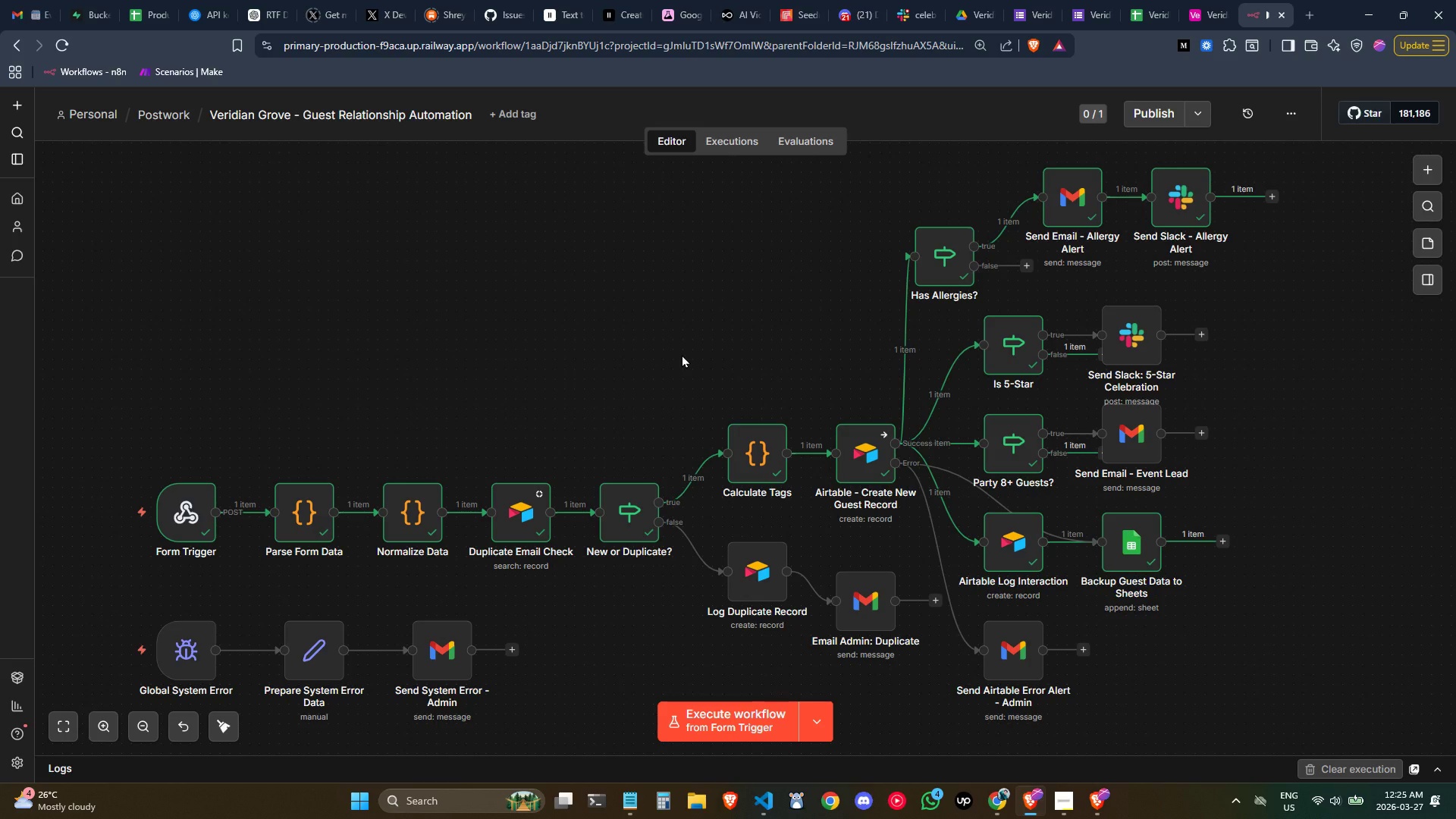 
wait(37.09)
 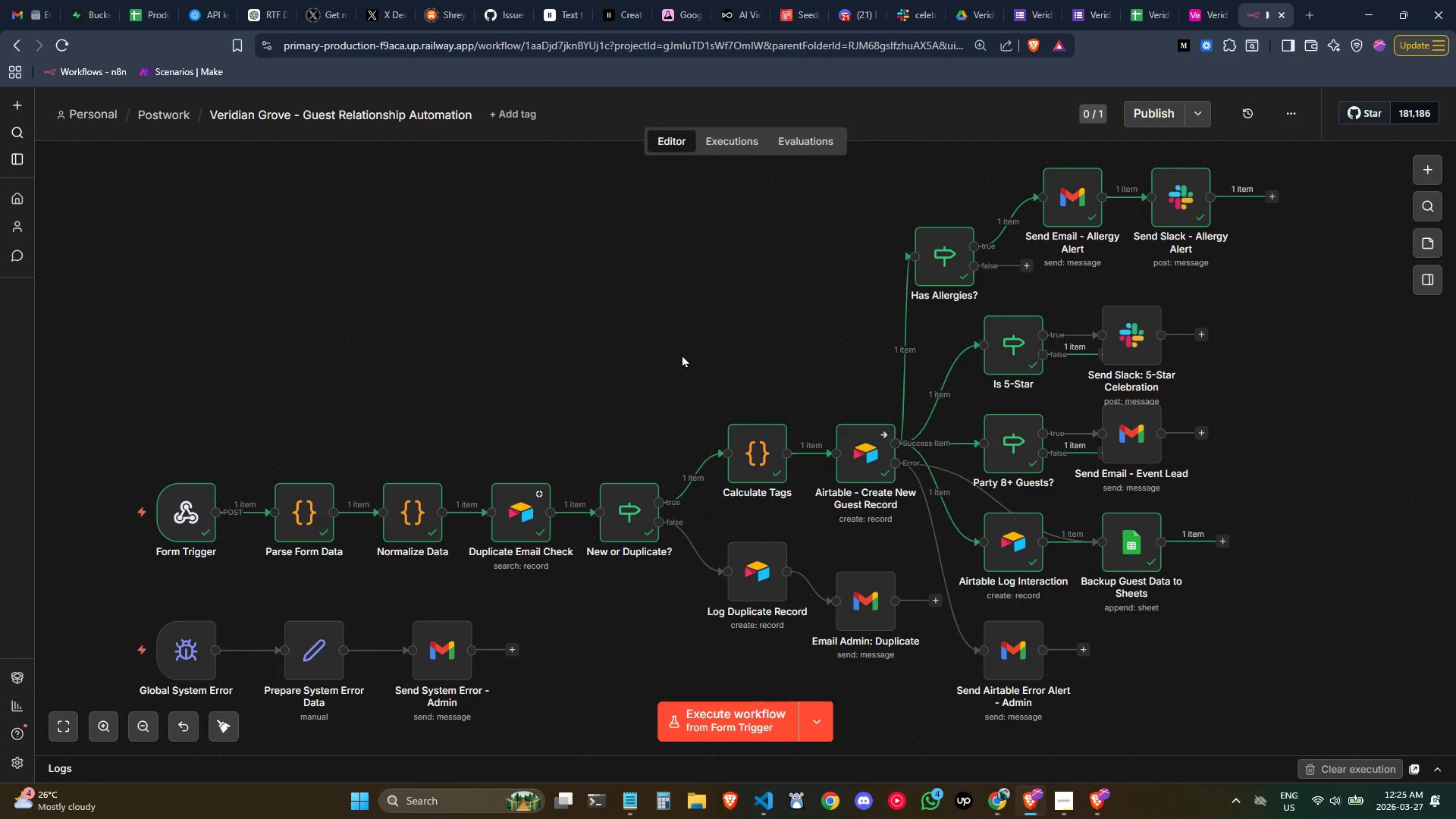 
left_click([1187, 3])
 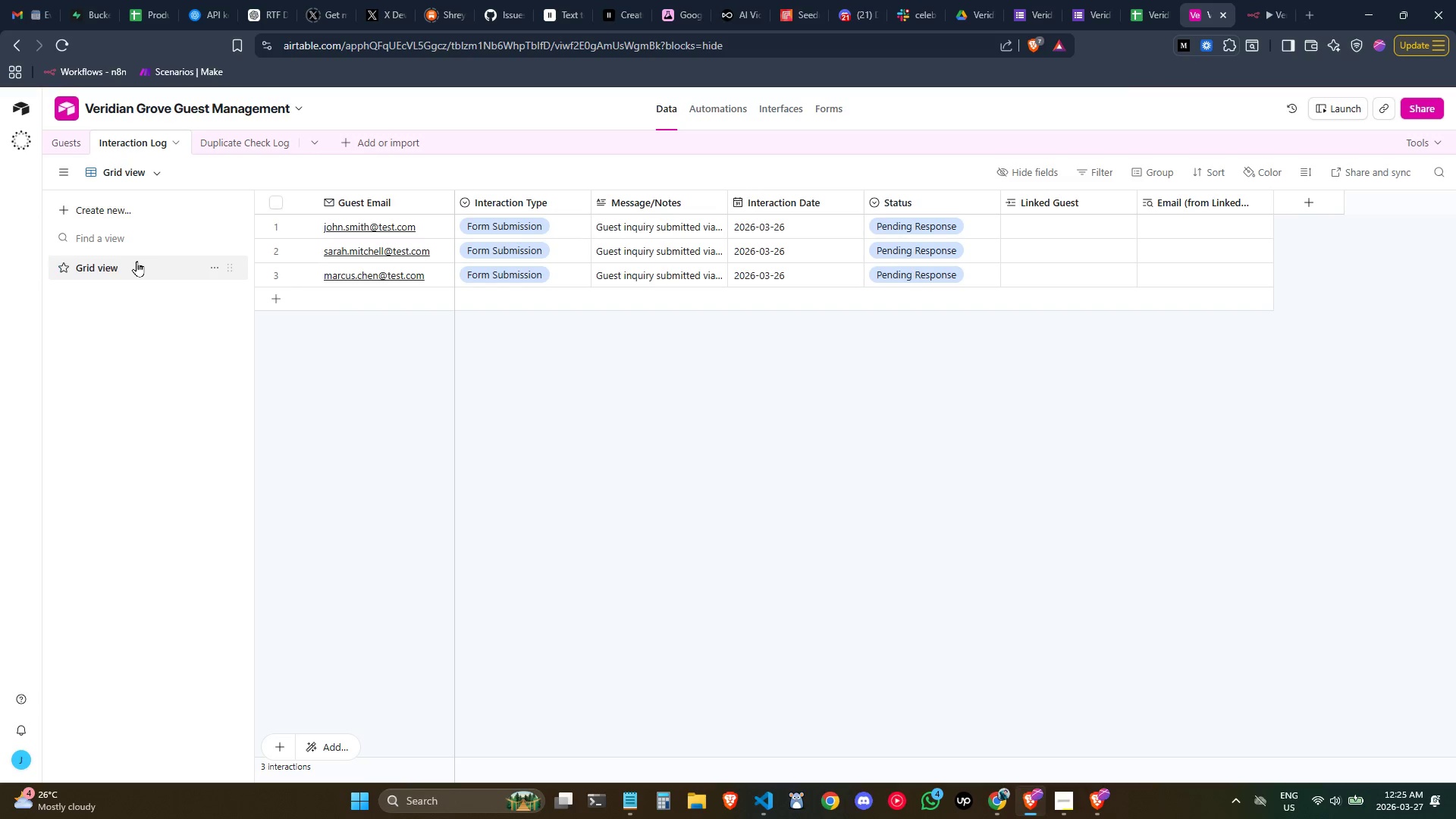 
wait(6.75)
 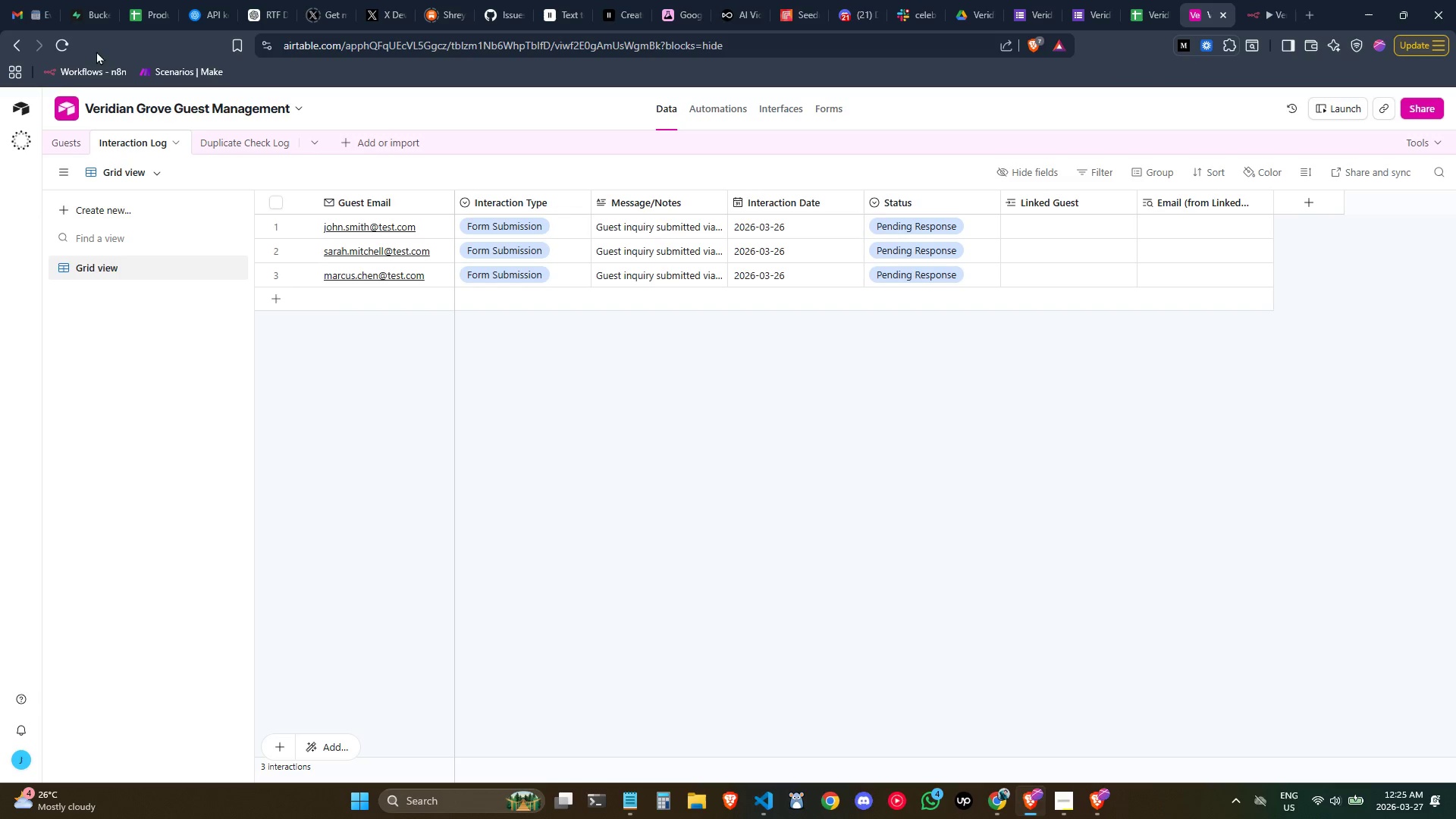 
left_click([70, 143])
 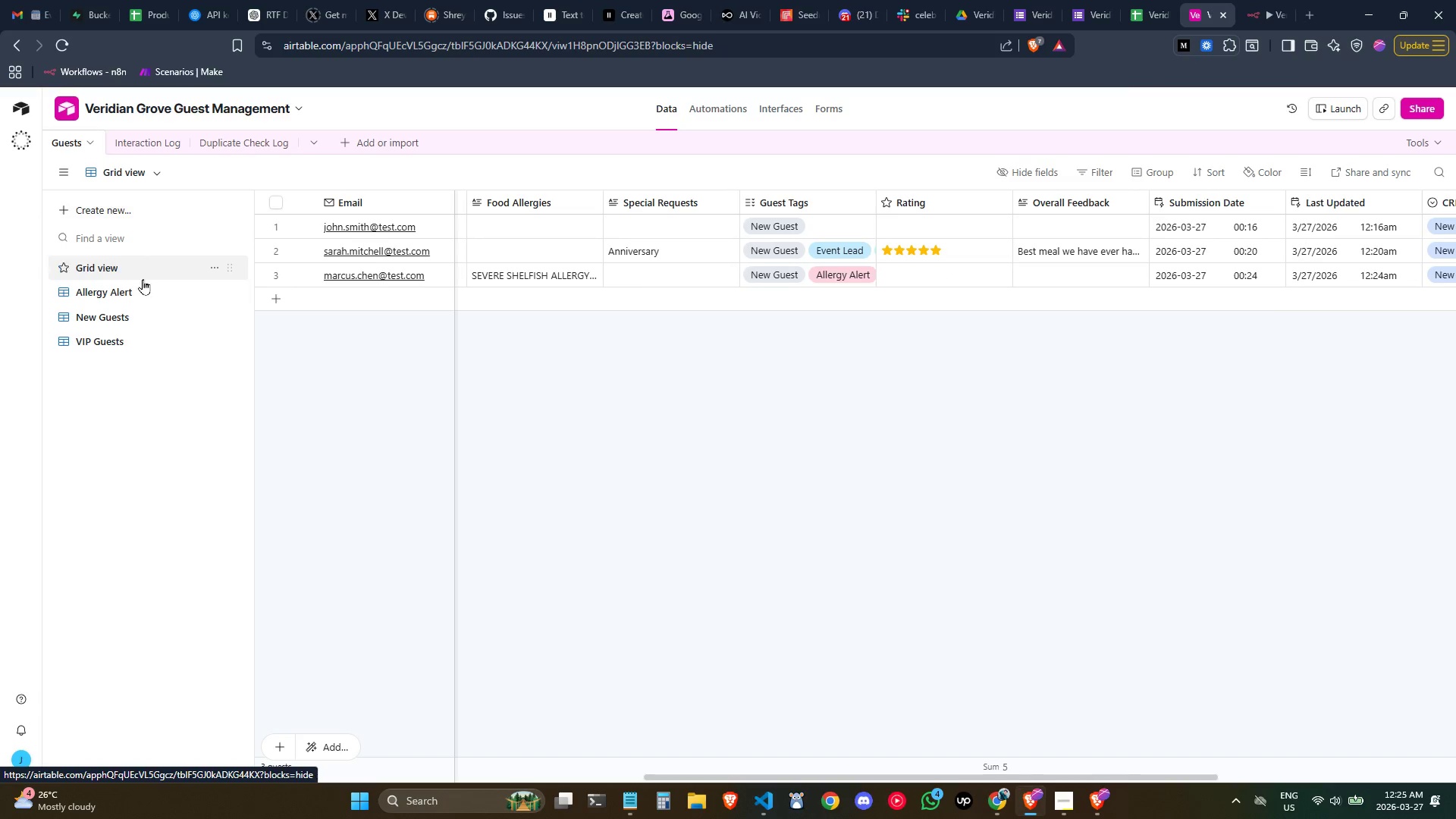 
left_click([144, 300])
 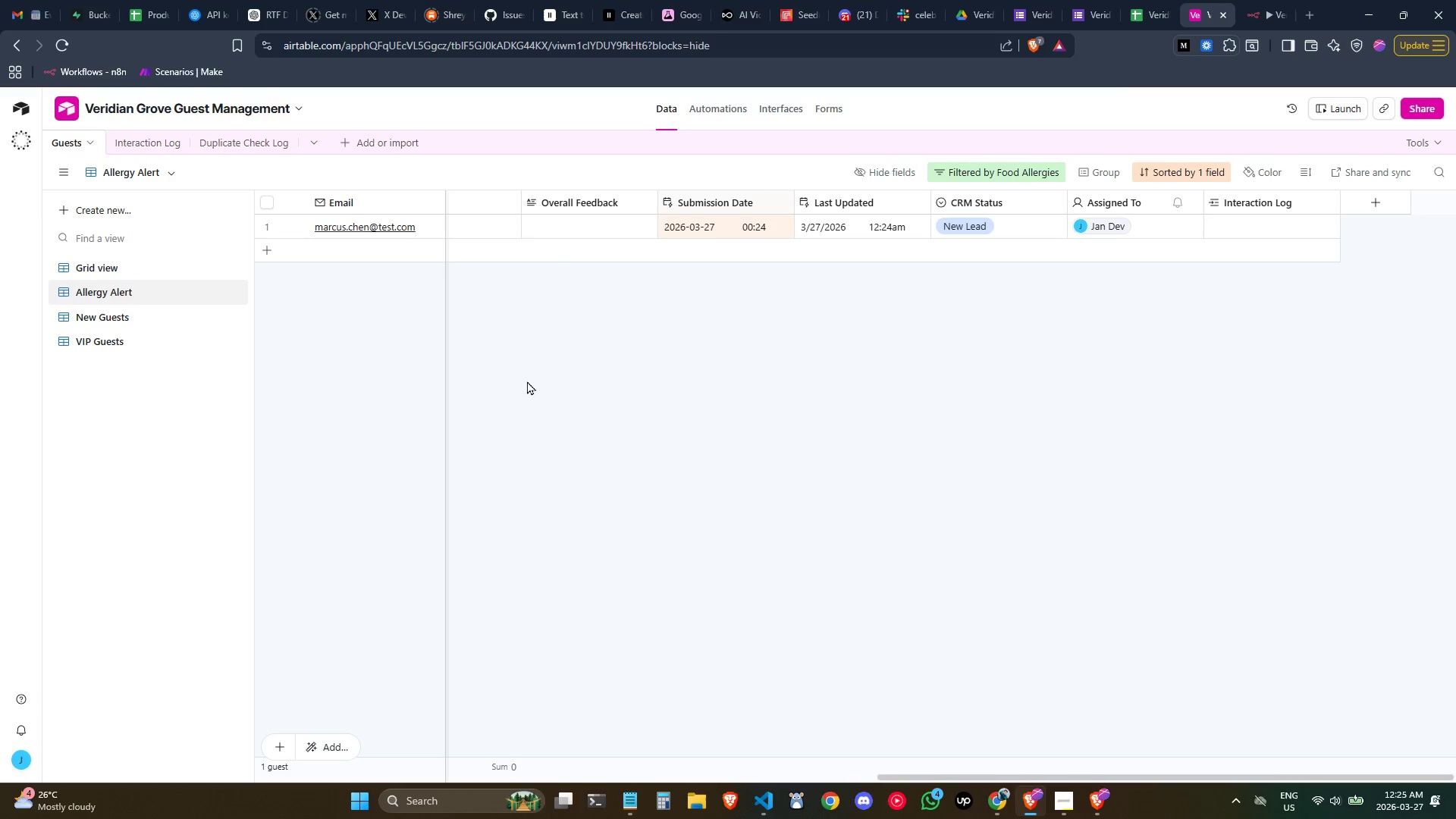 
left_click([546, 401])
 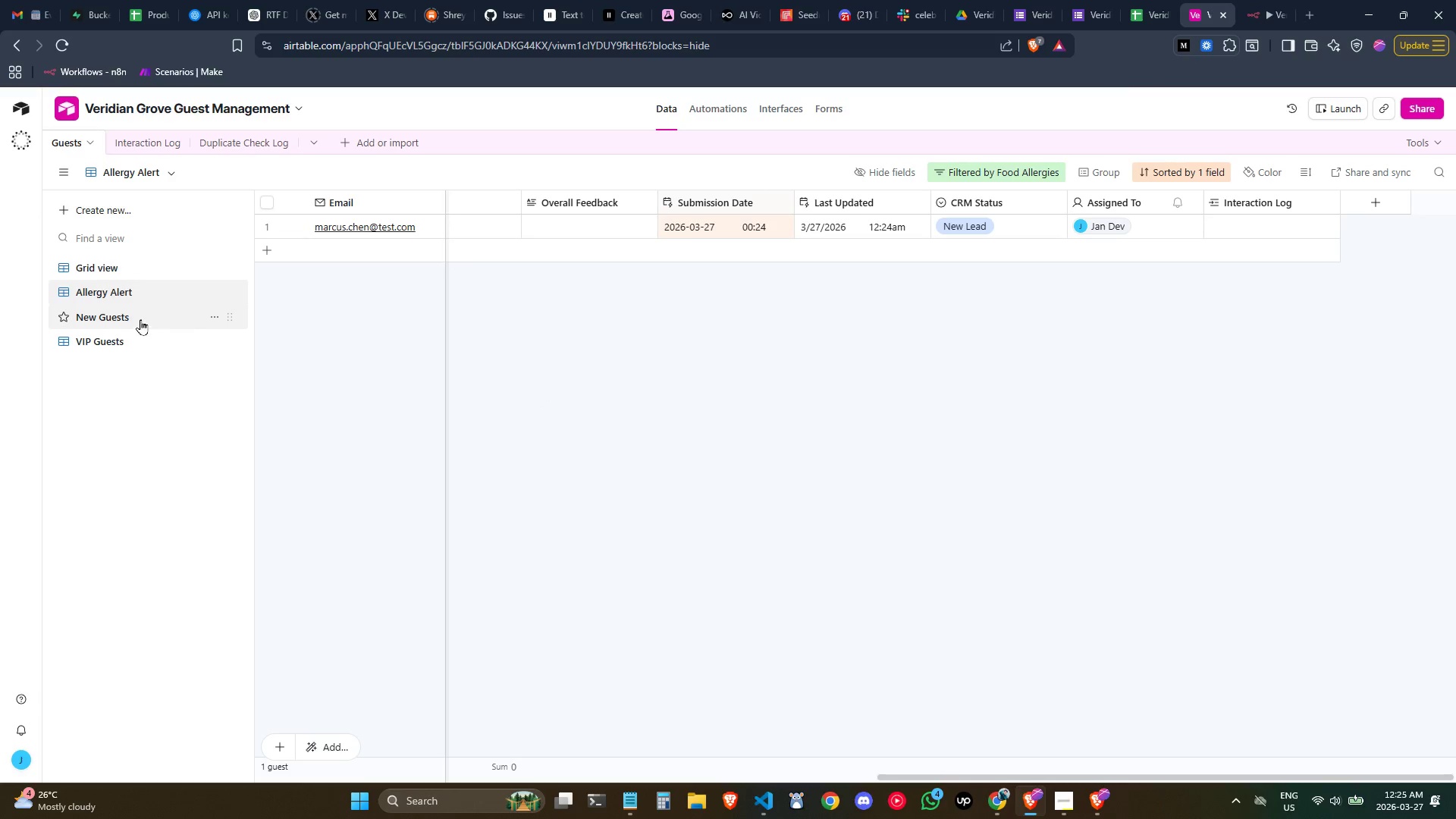 
left_click([127, 313])
 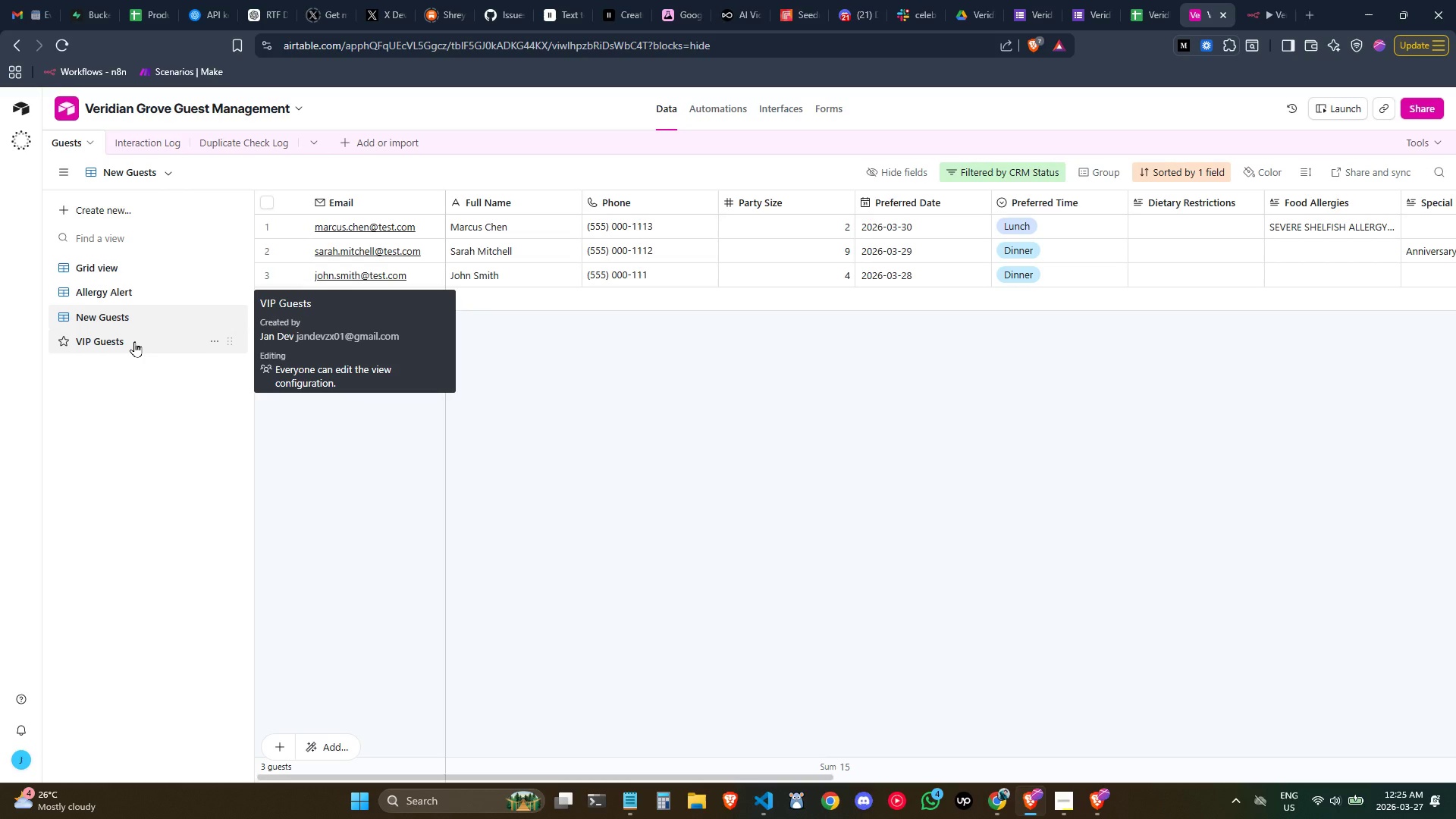 
left_click([134, 341])
 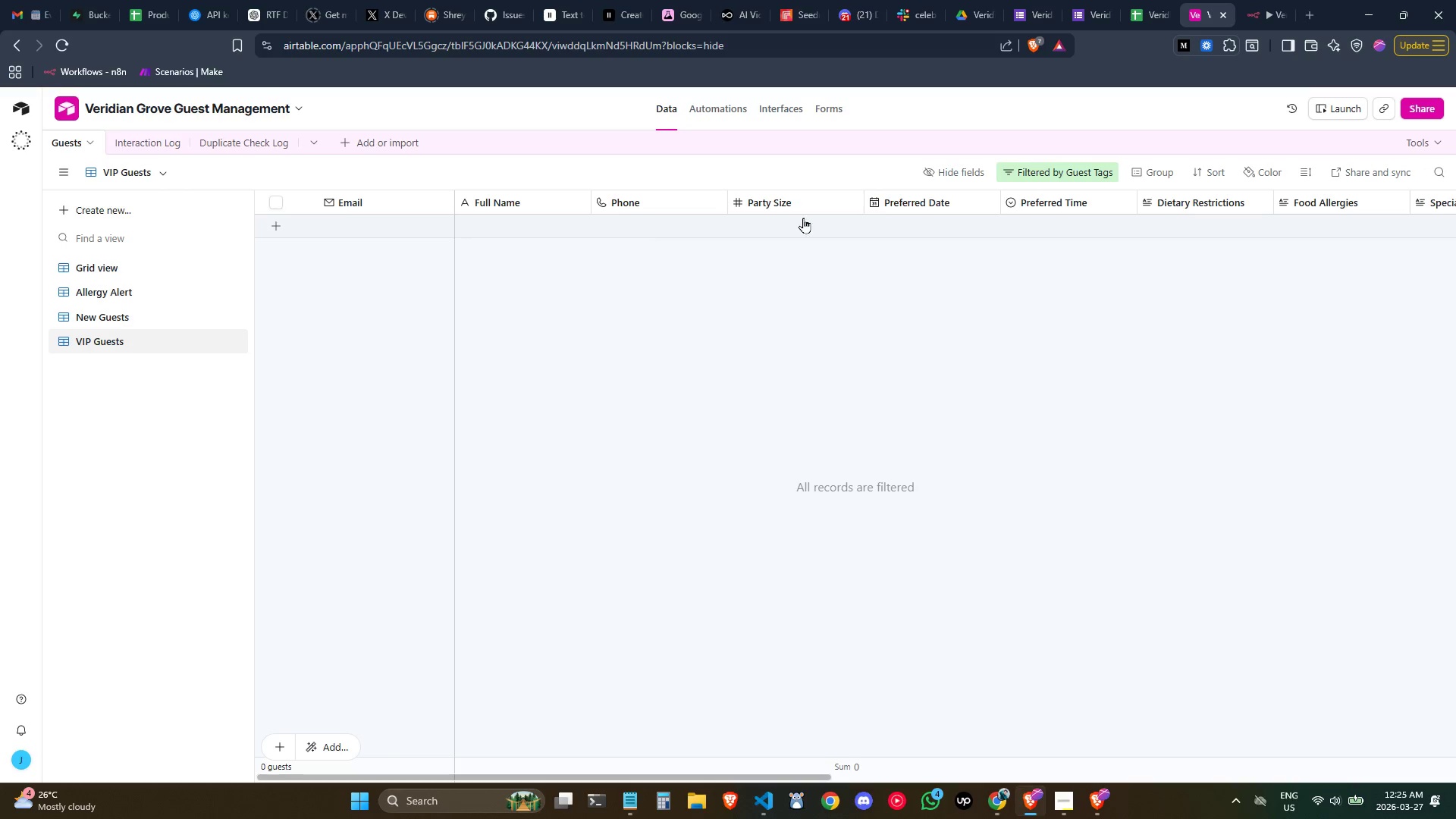 
left_click([1052, 174])
 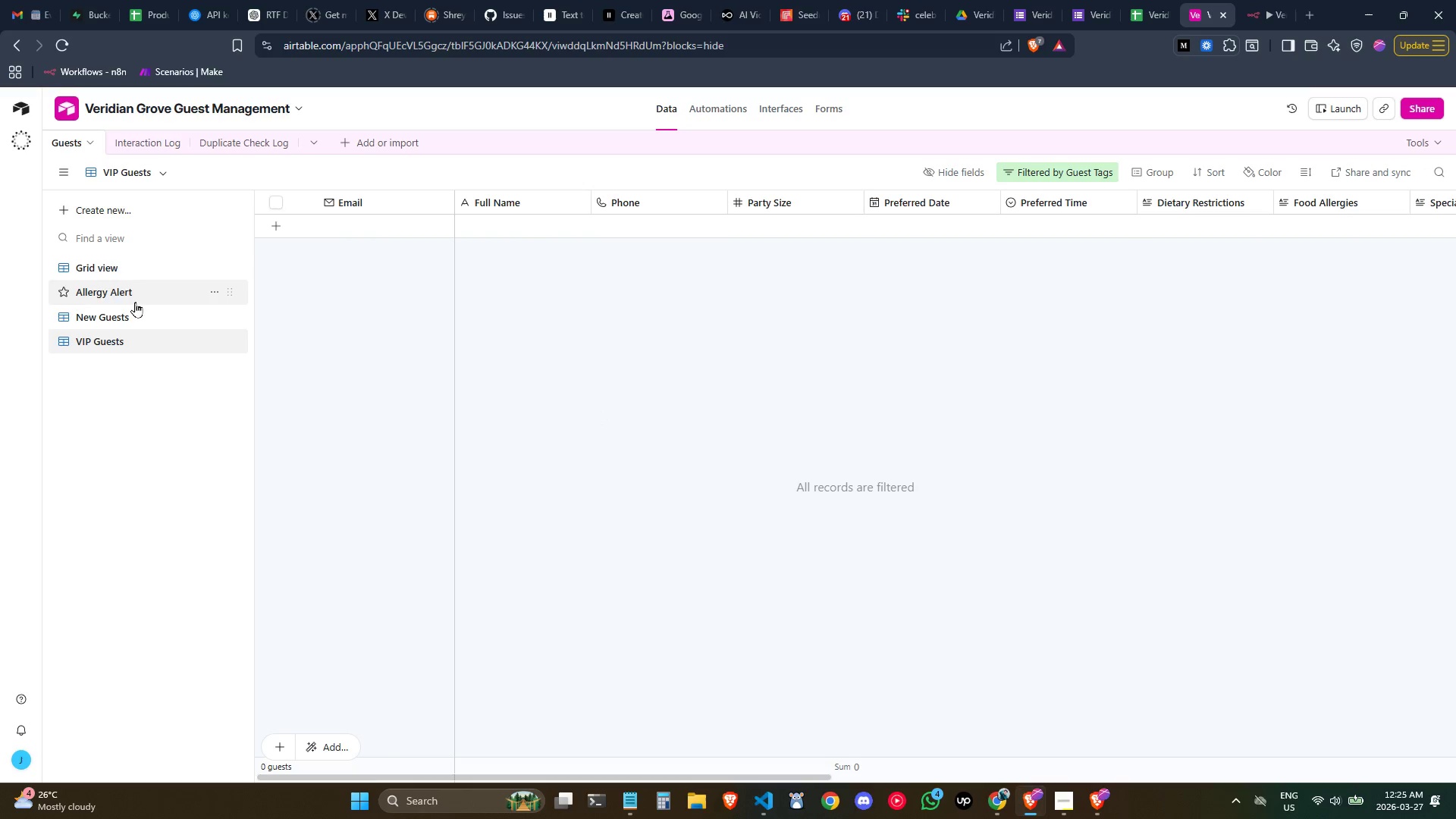 
left_click([135, 275])
 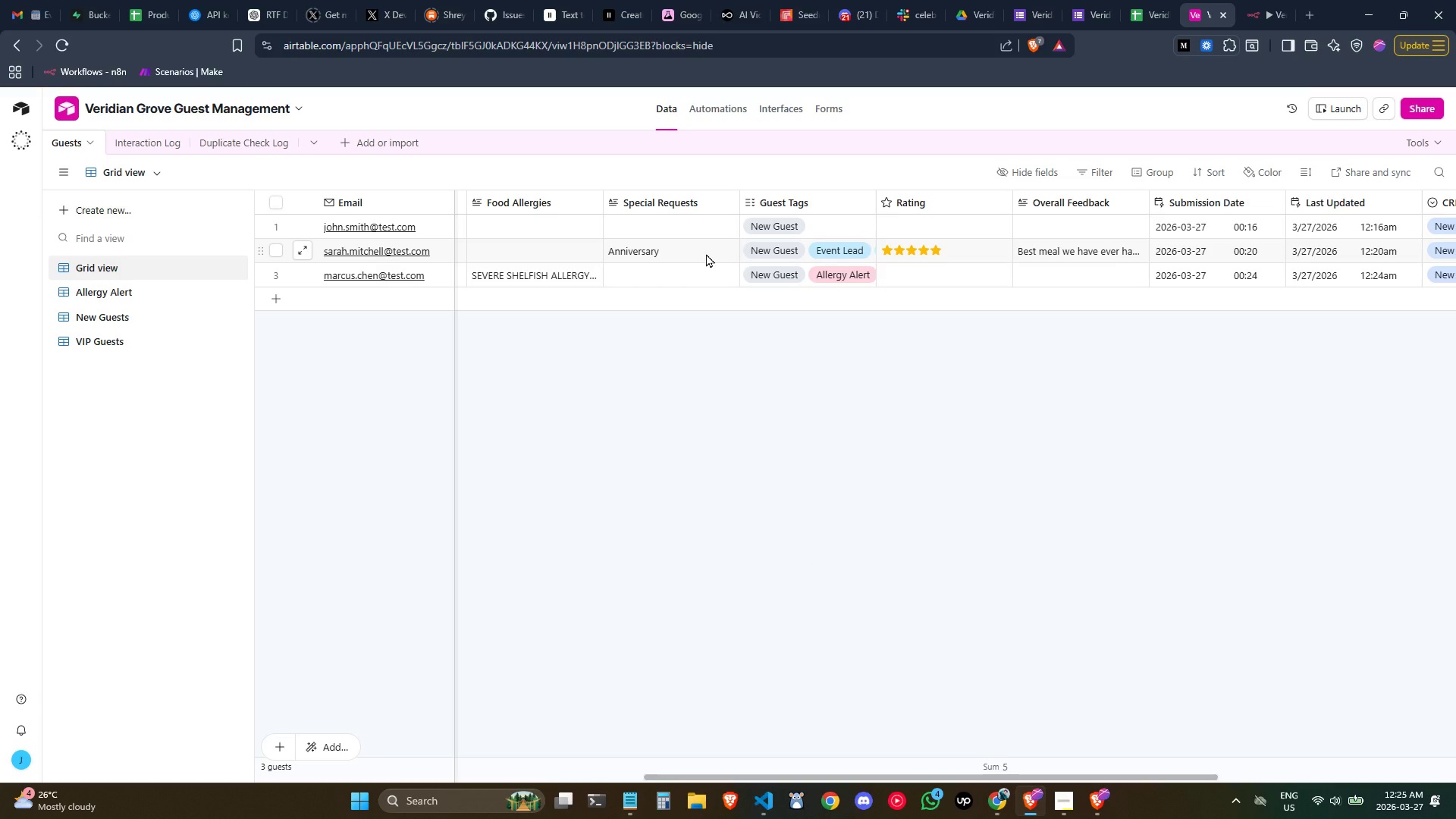 
wait(21.86)
 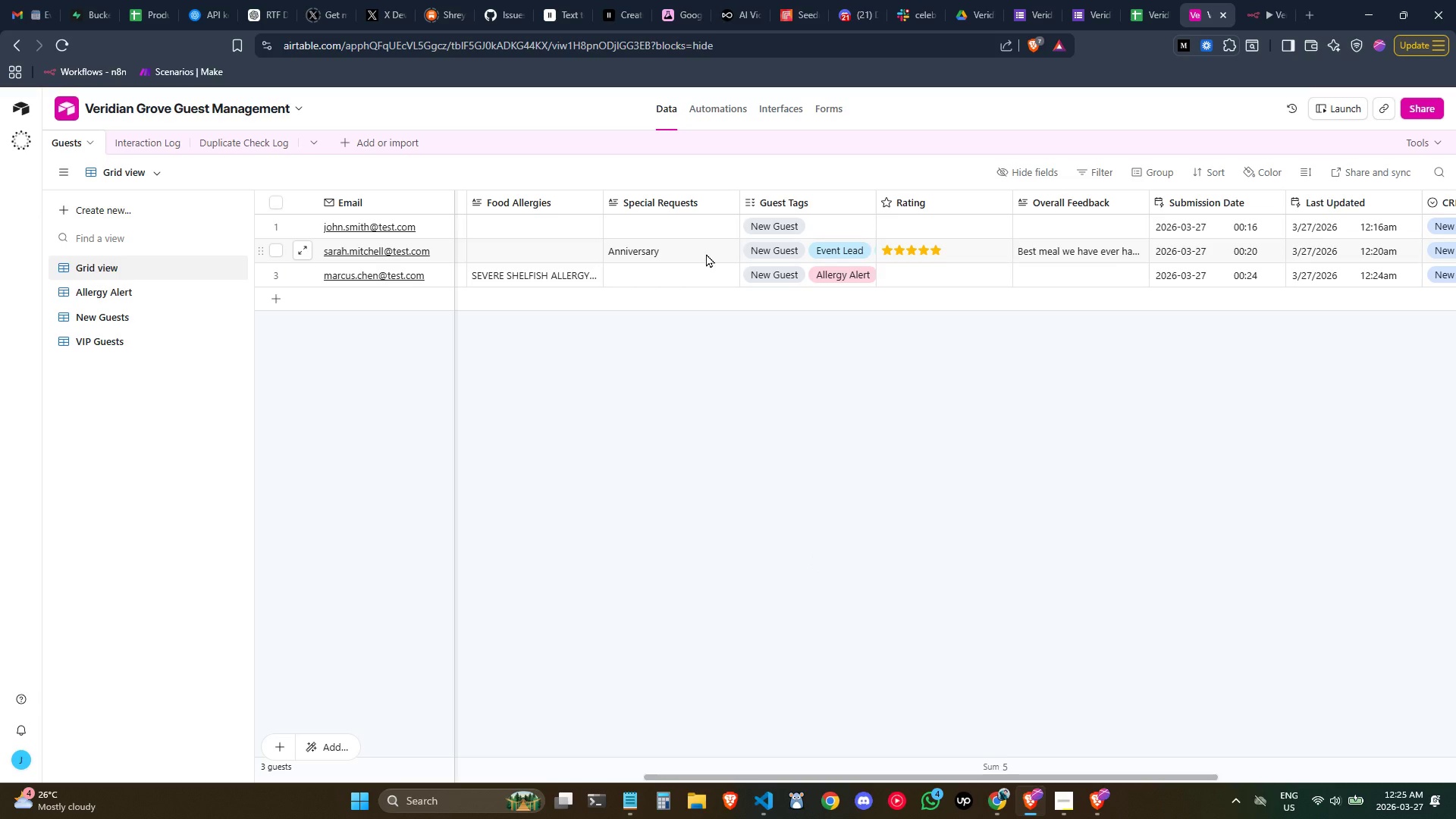 
double_click([830, 248])
 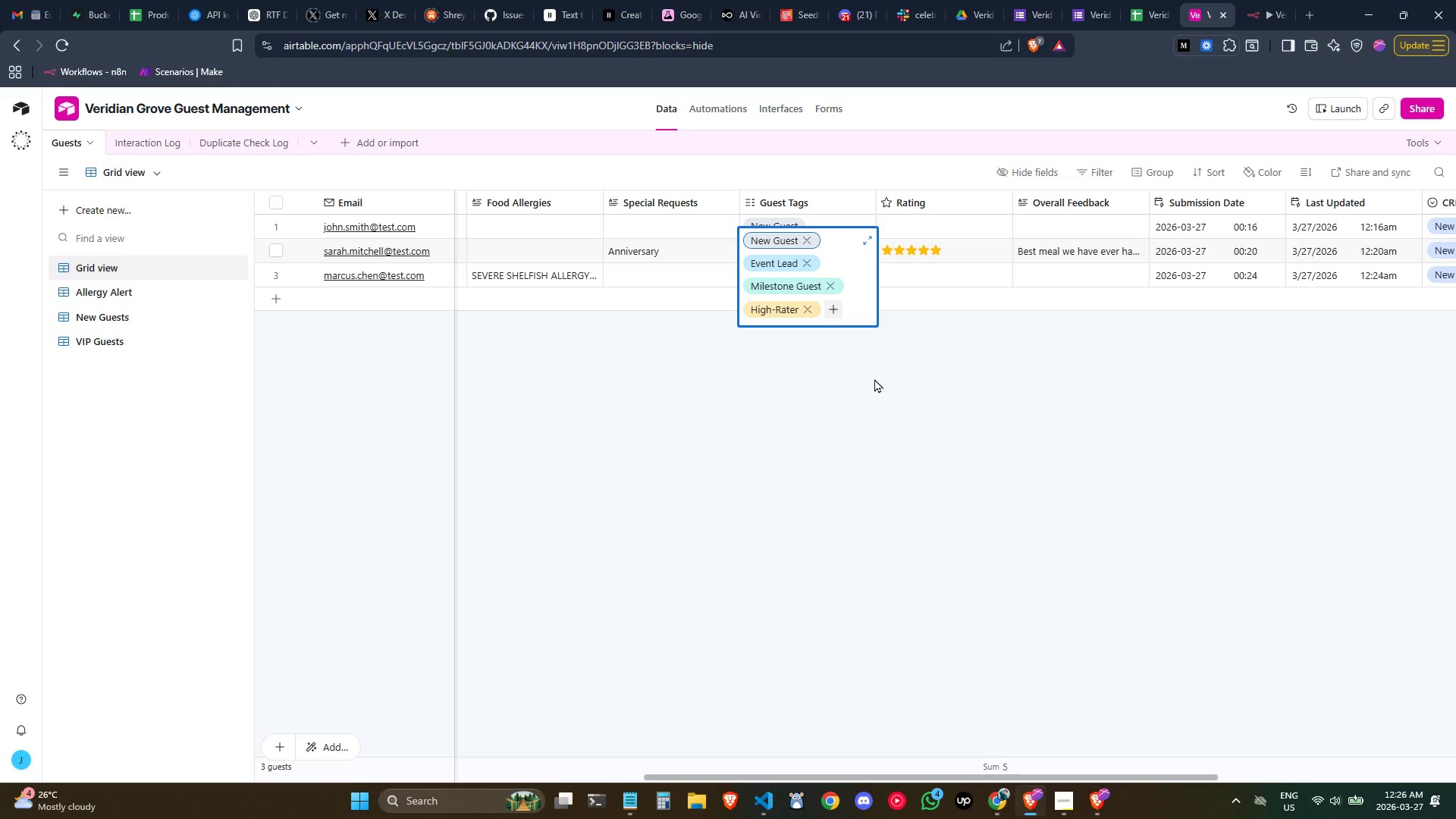 
wait(20.05)
 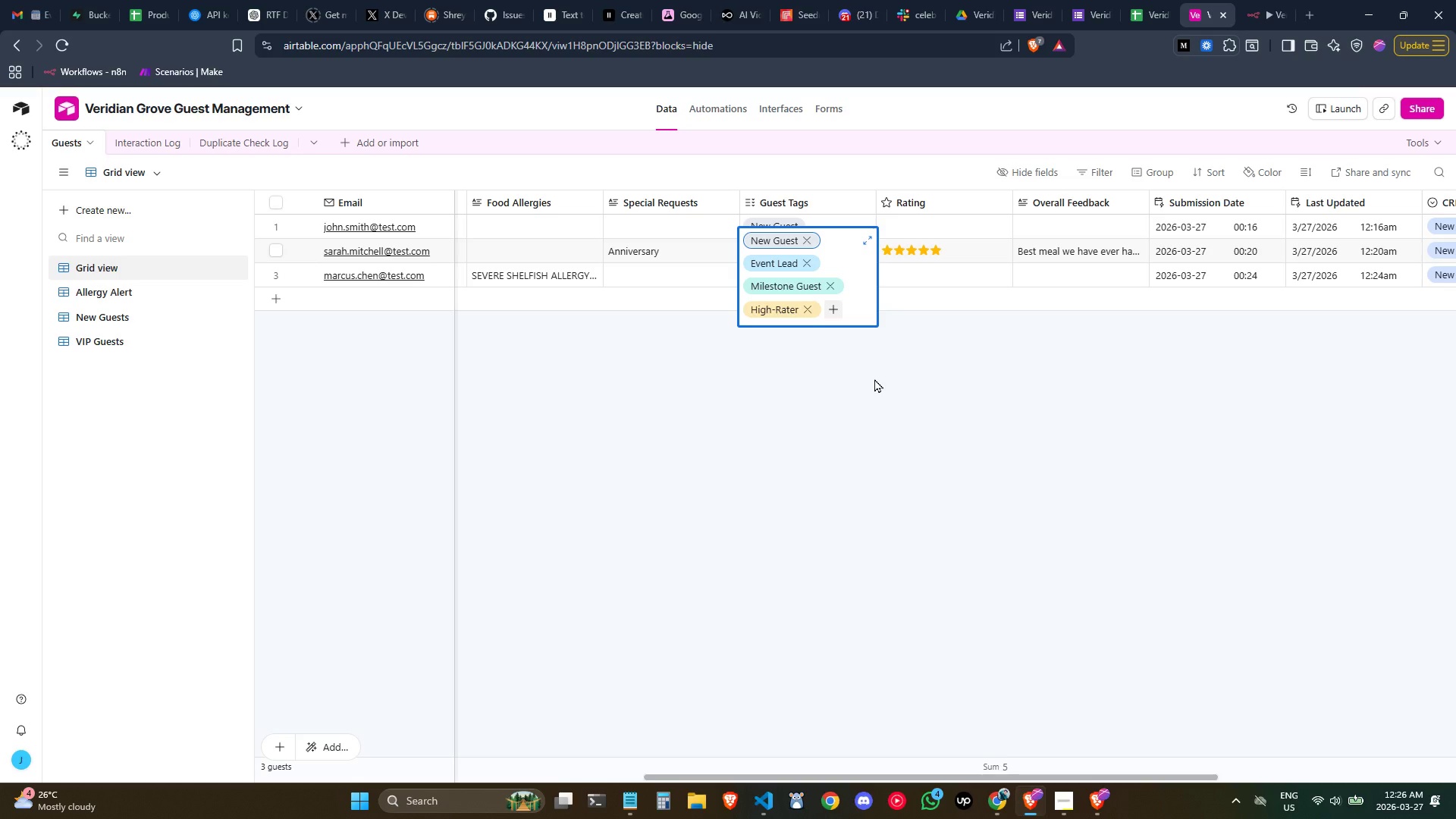 
left_click([874, 378])